 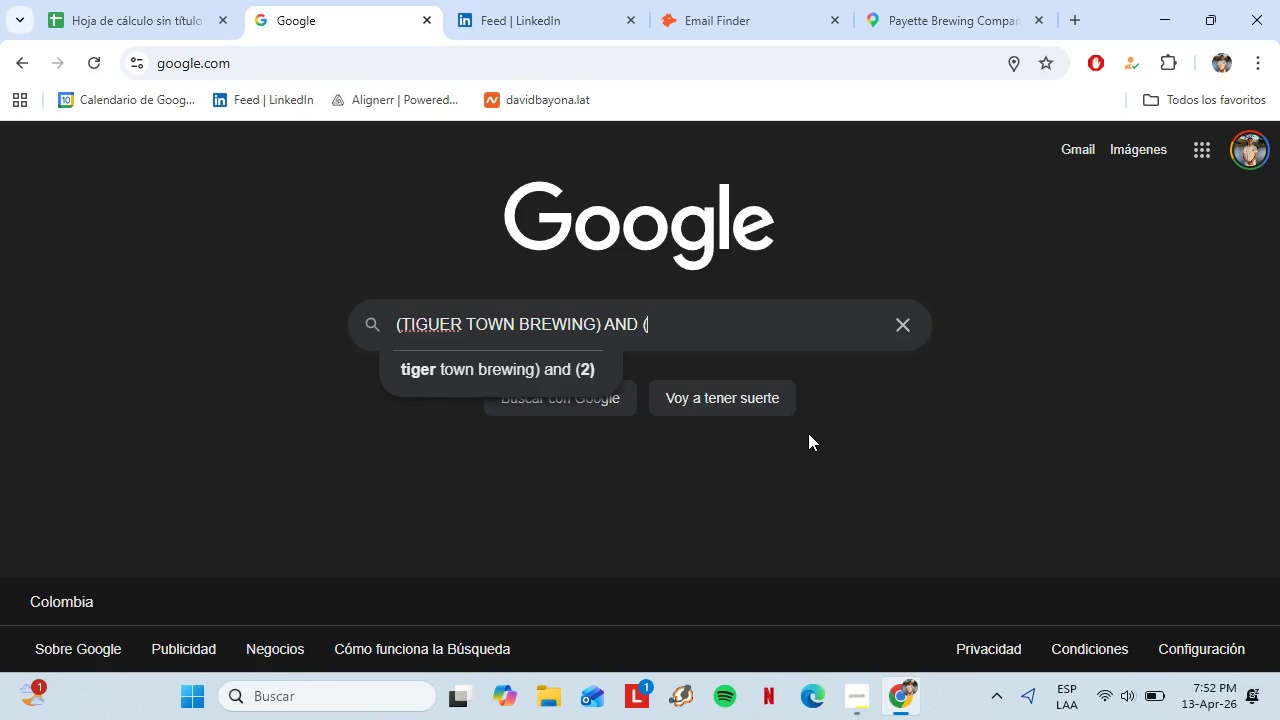 
key(Control+Shift+V)
 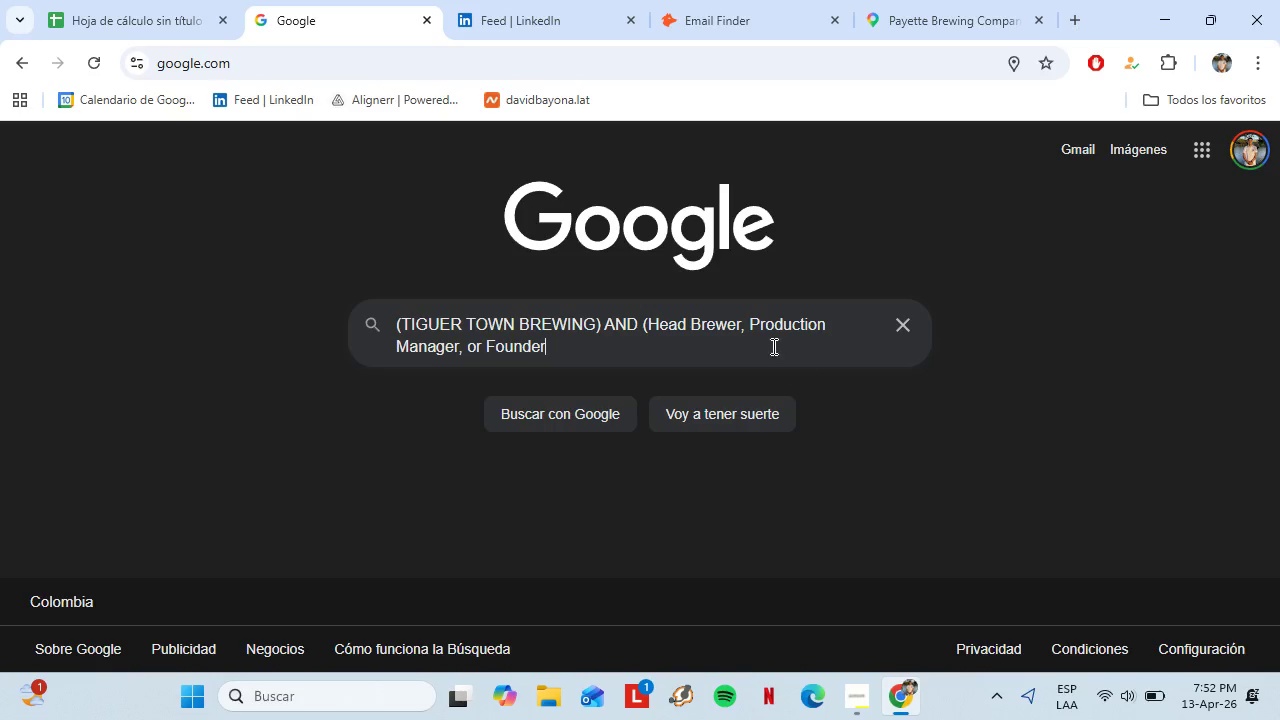 
left_click([748, 326])
 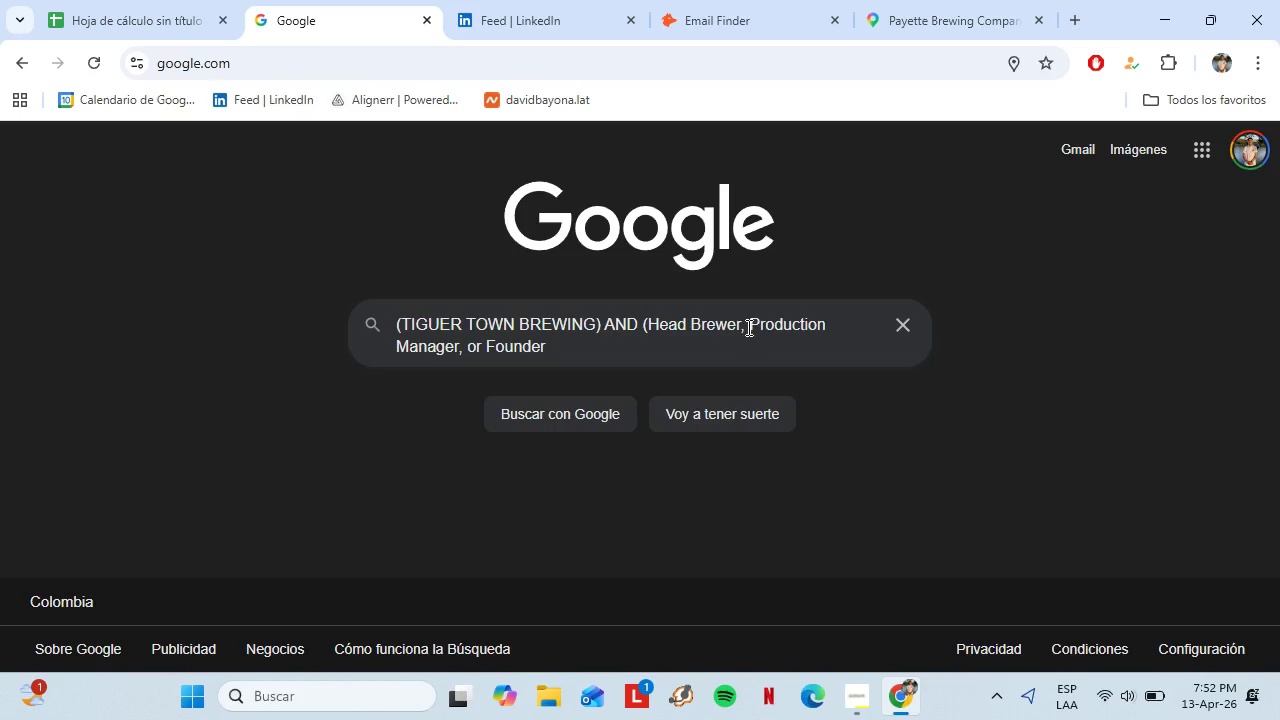 
key(Backspace)
key(Backspace)
type( OR )
 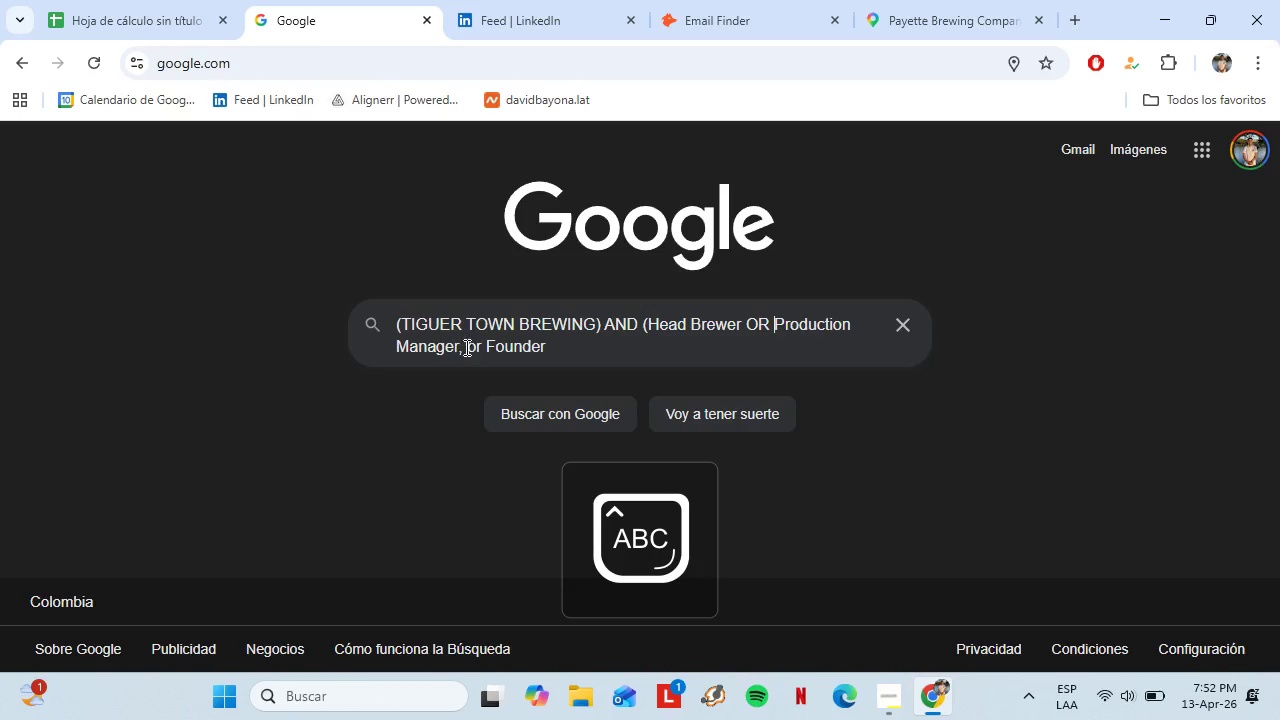 
left_click([483, 344])
 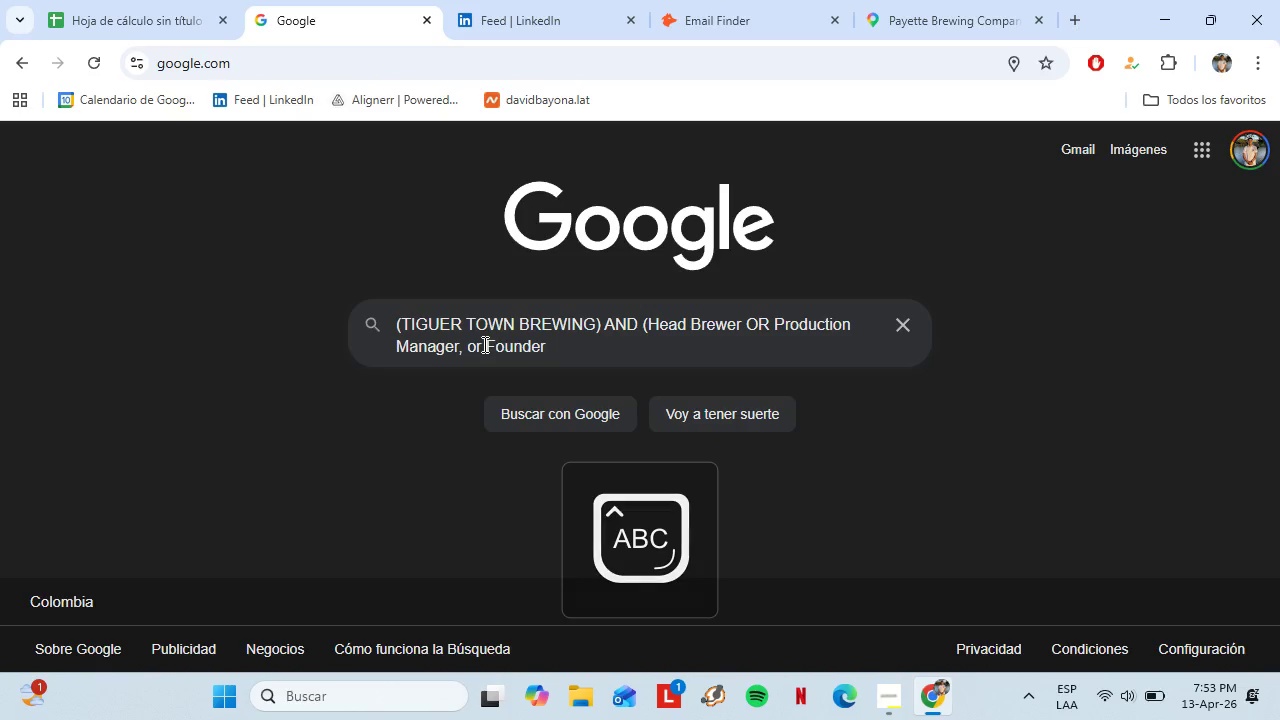 
key(Backspace)
 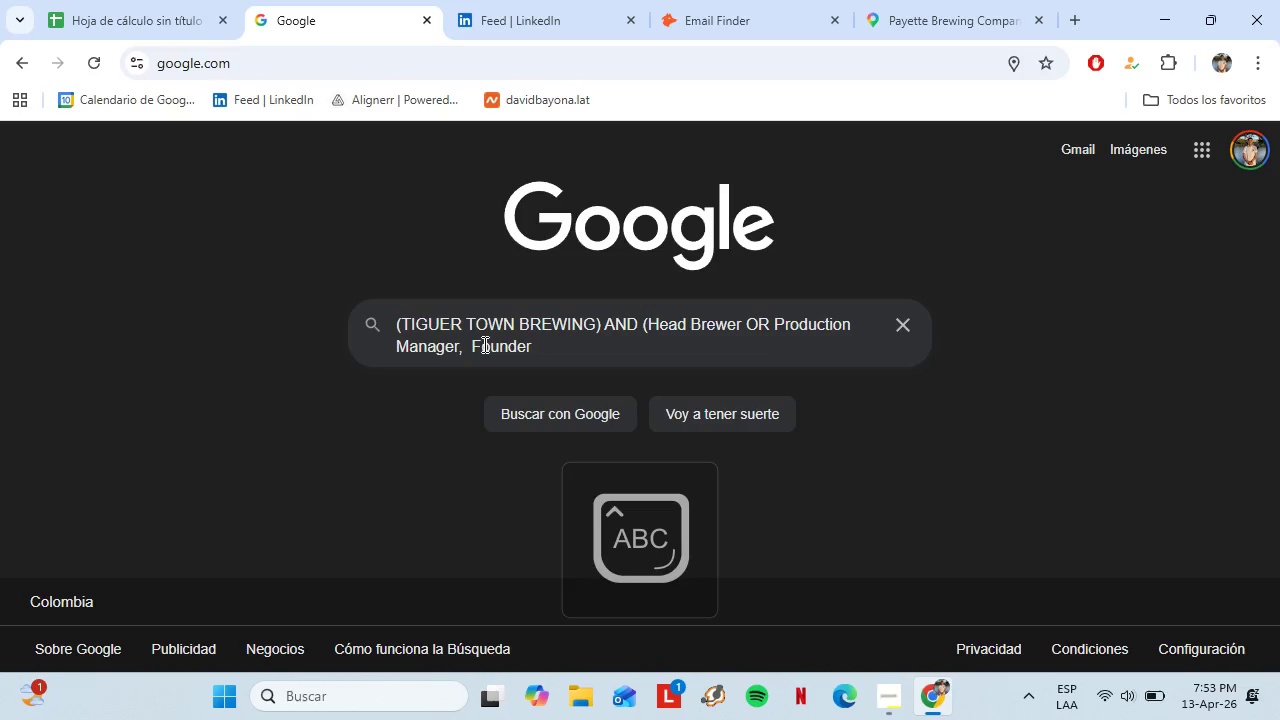 
key(Backspace)
 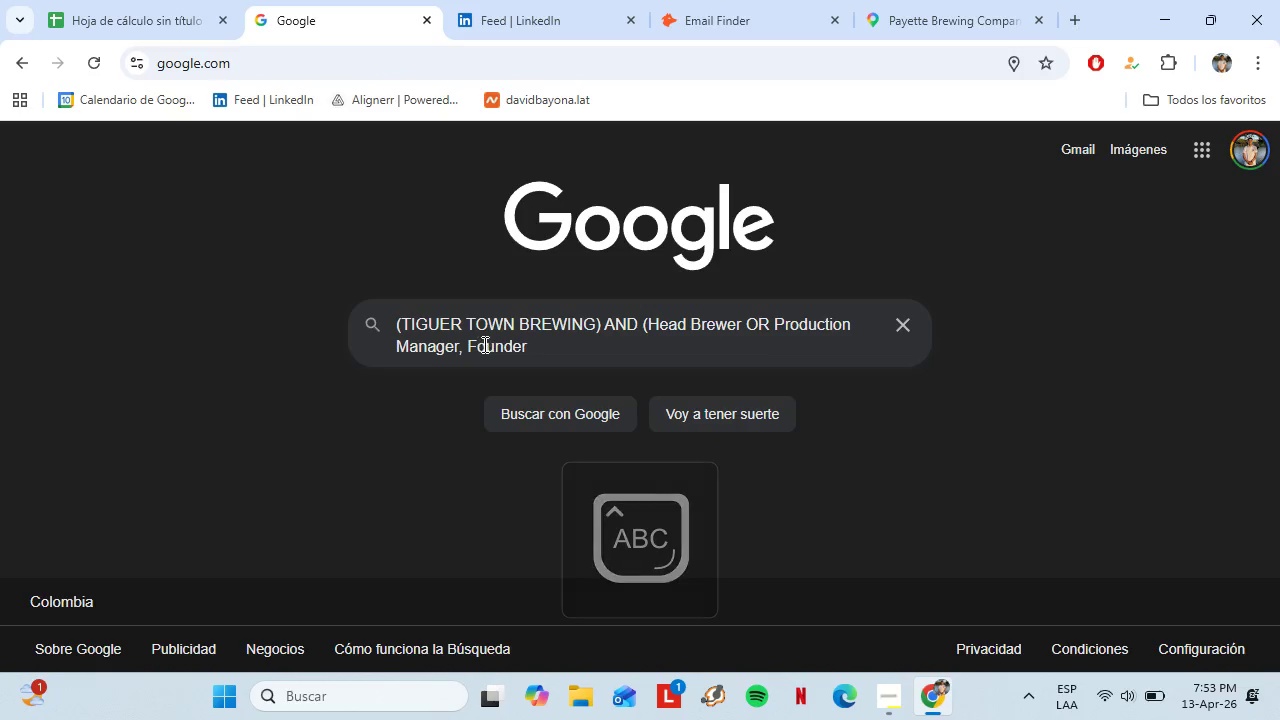 
key(Backspace)
 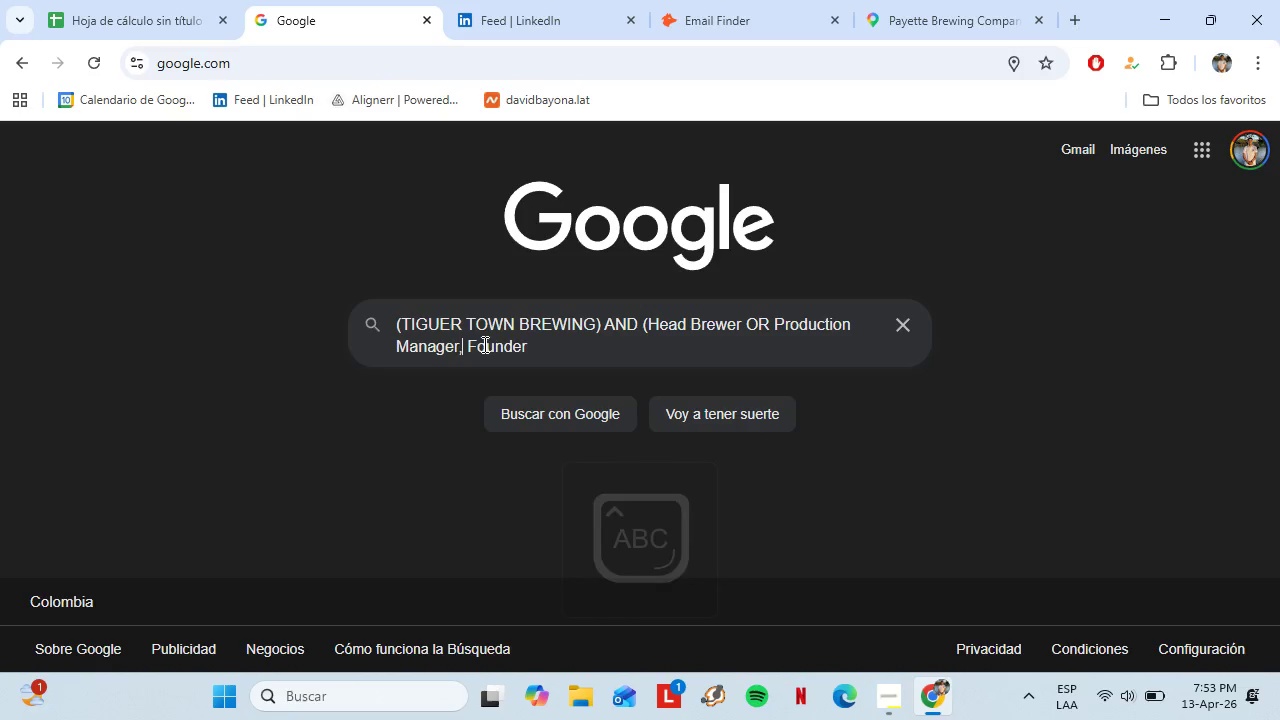 
key(Backspace)
 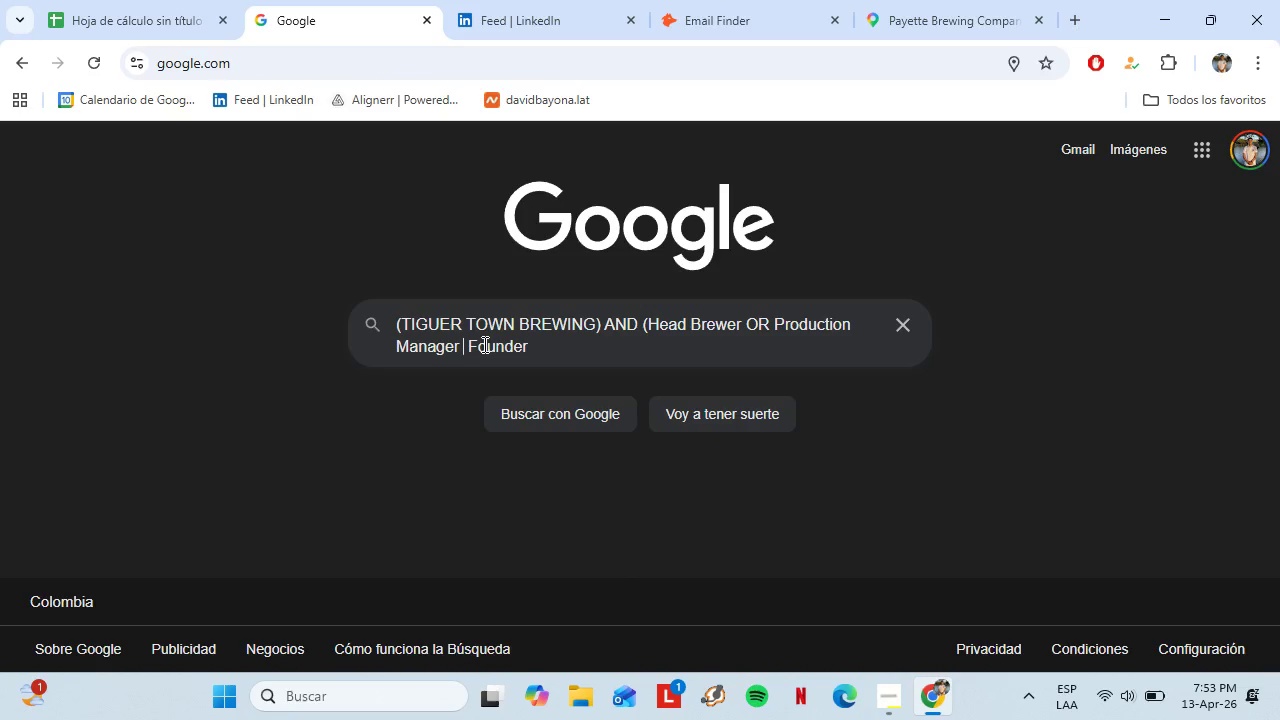 
key(Space)
 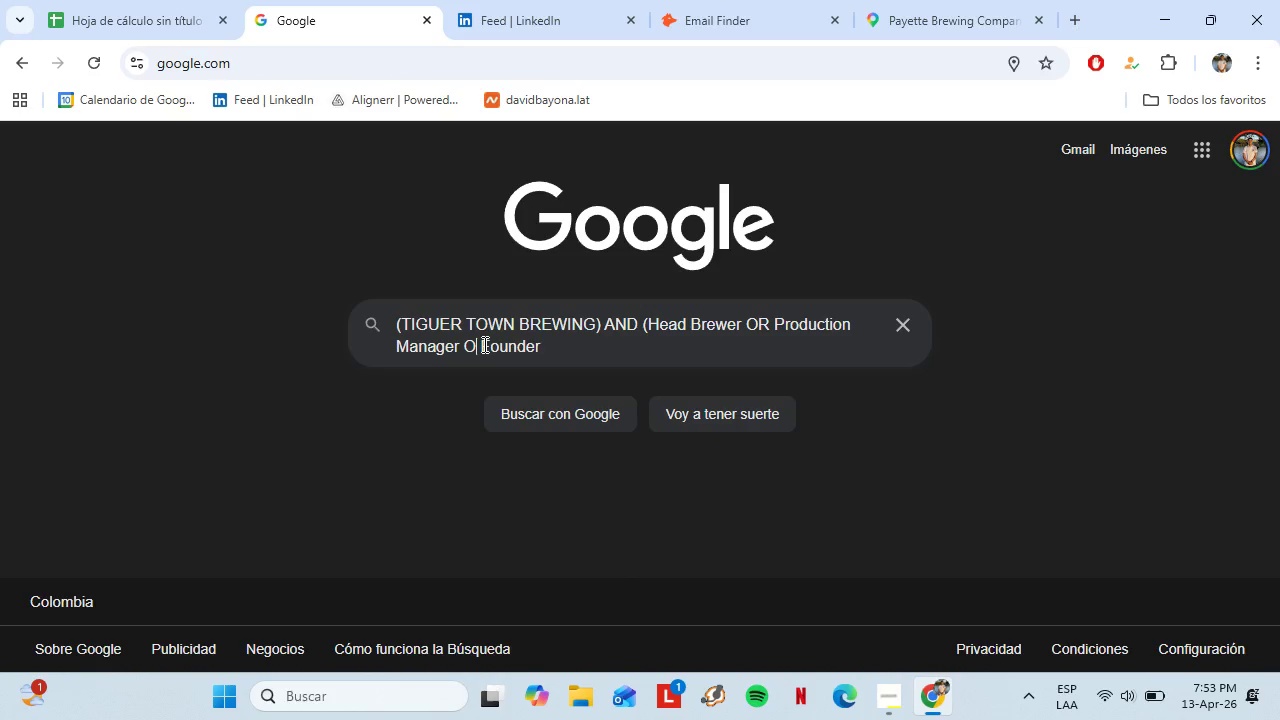 
type(OR()
 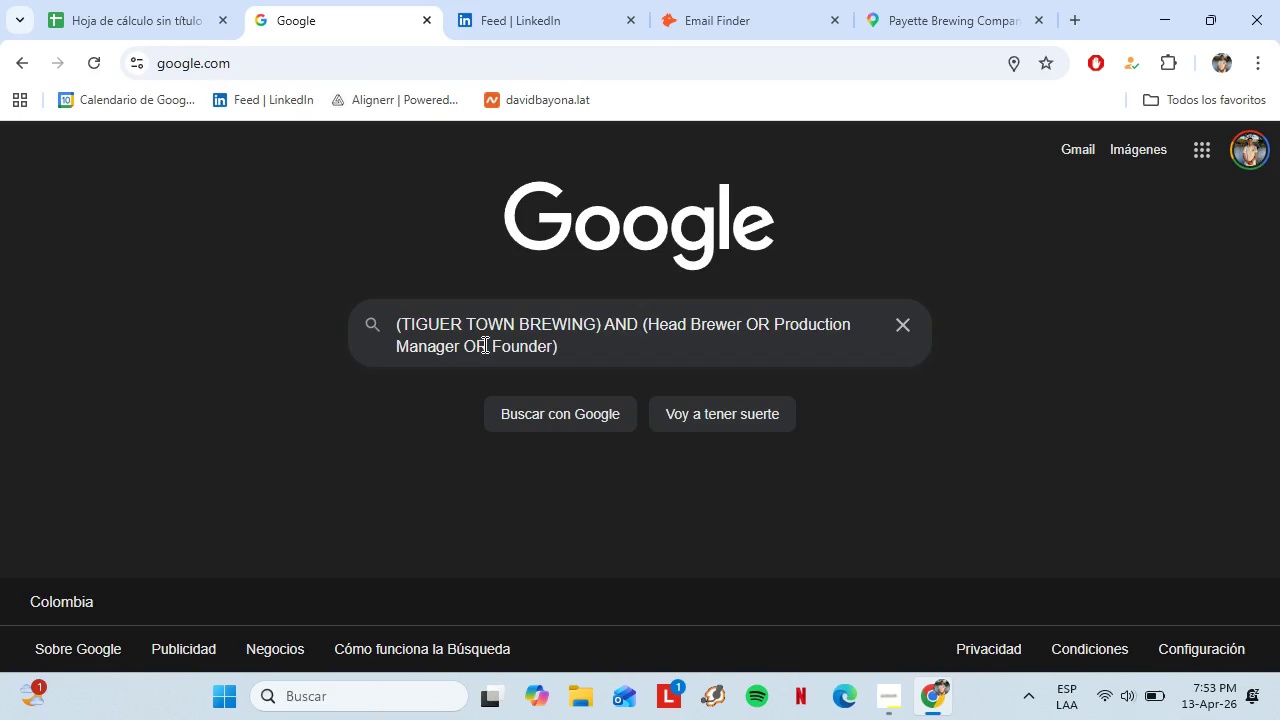 
hold_key(key=ArrowRight, duration=0.86)
 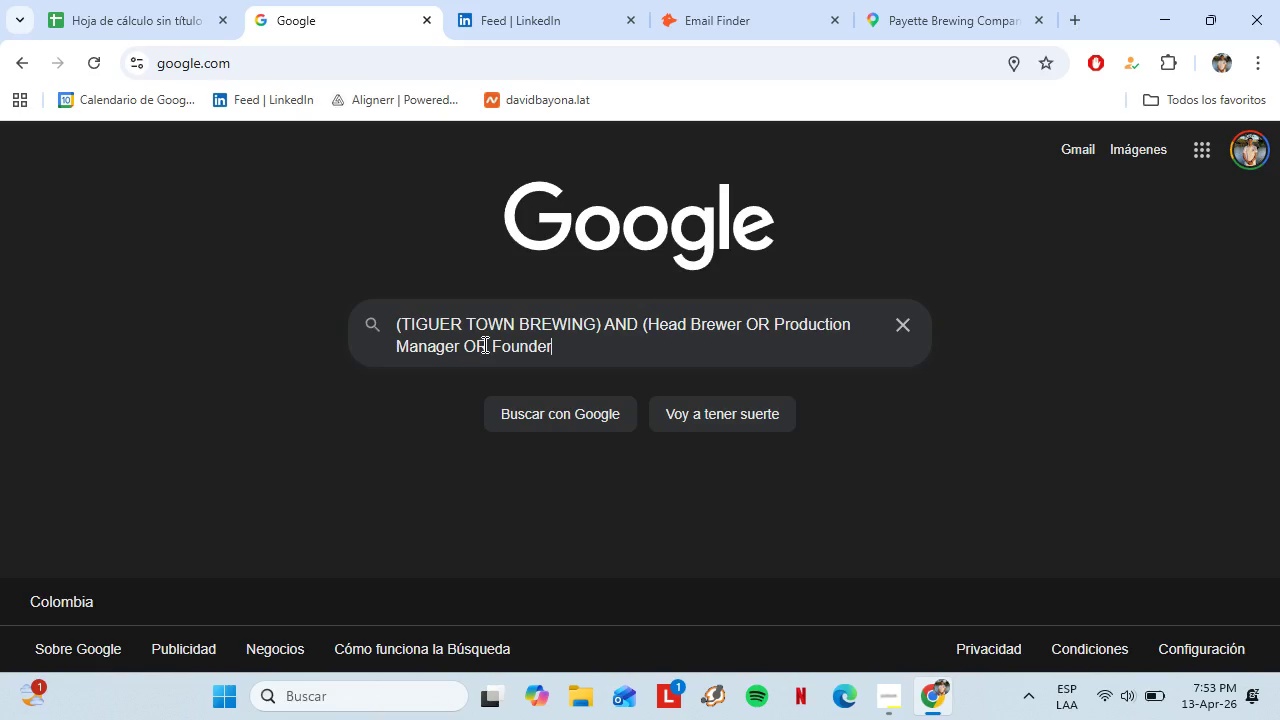 
key(Enter)
 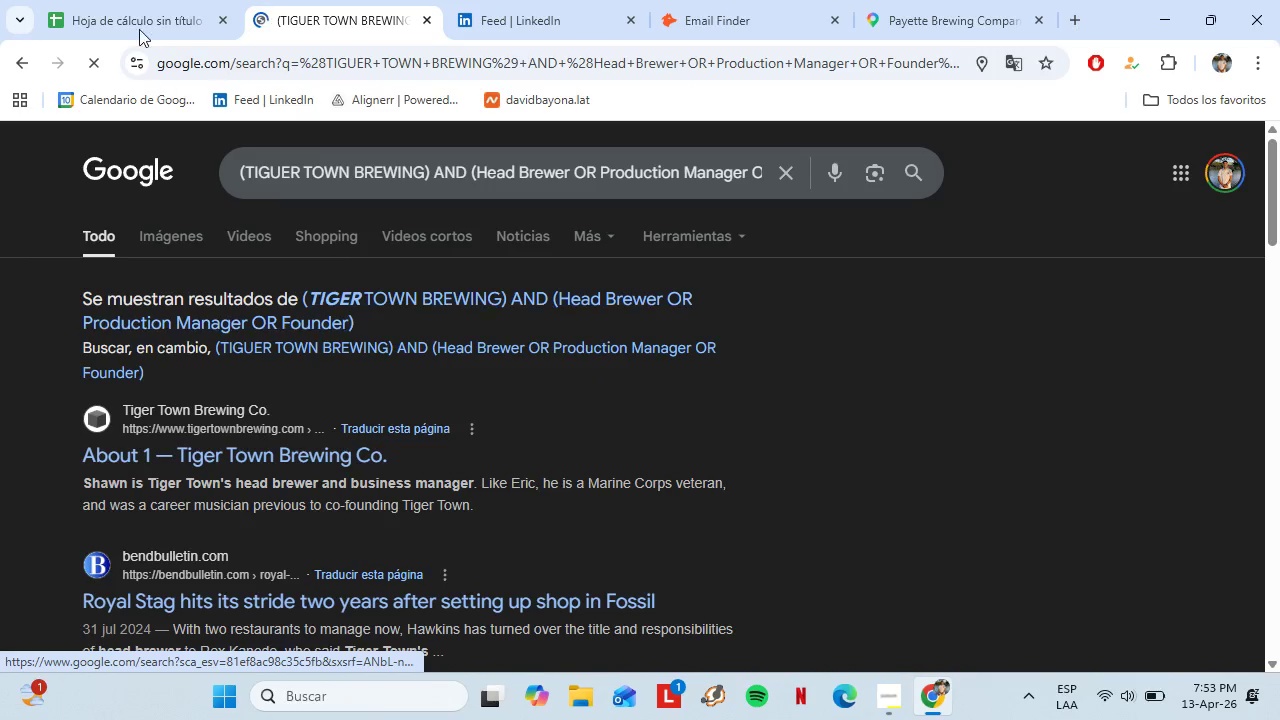 
wait(8.08)
 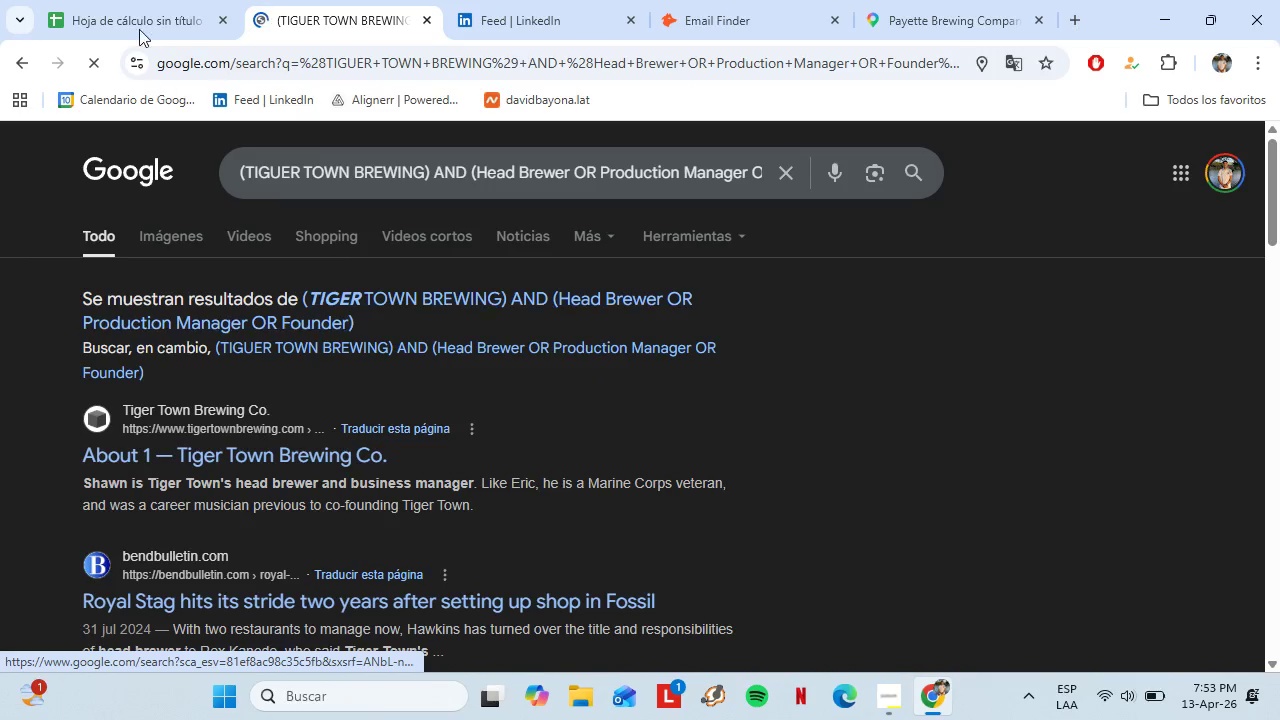 
left_click([88, 0])
 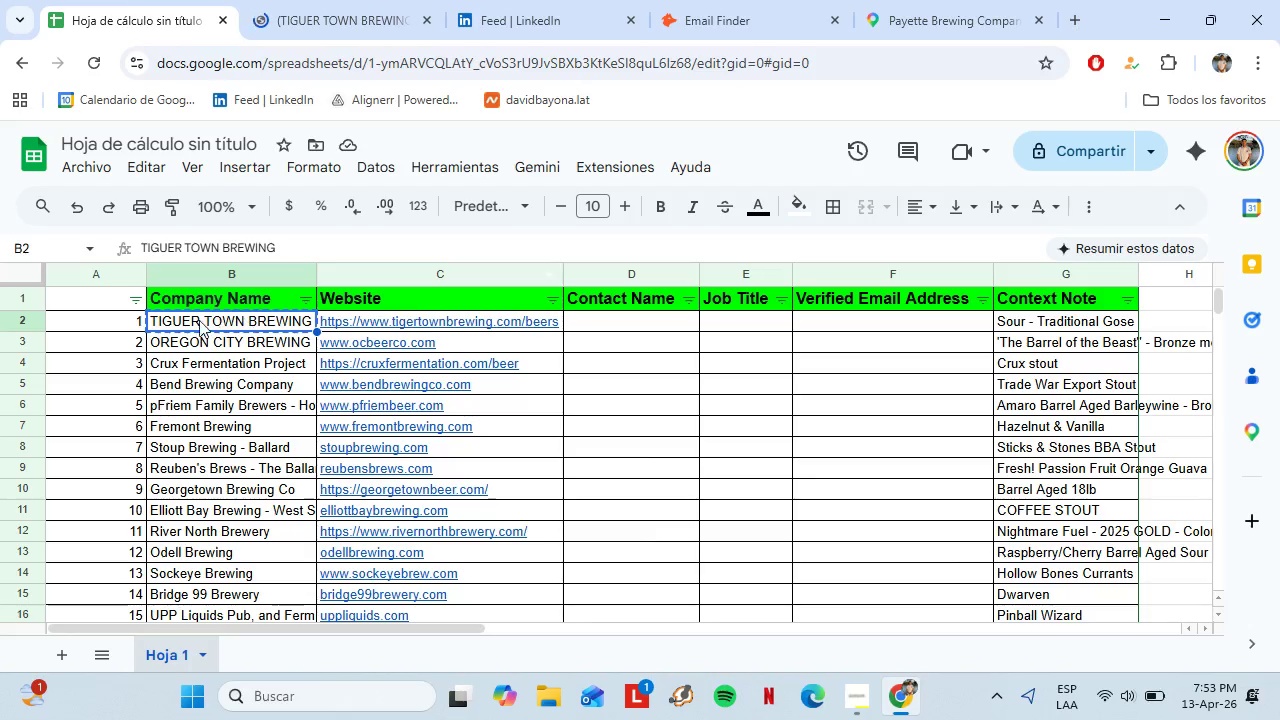 
left_click([168, 250])
 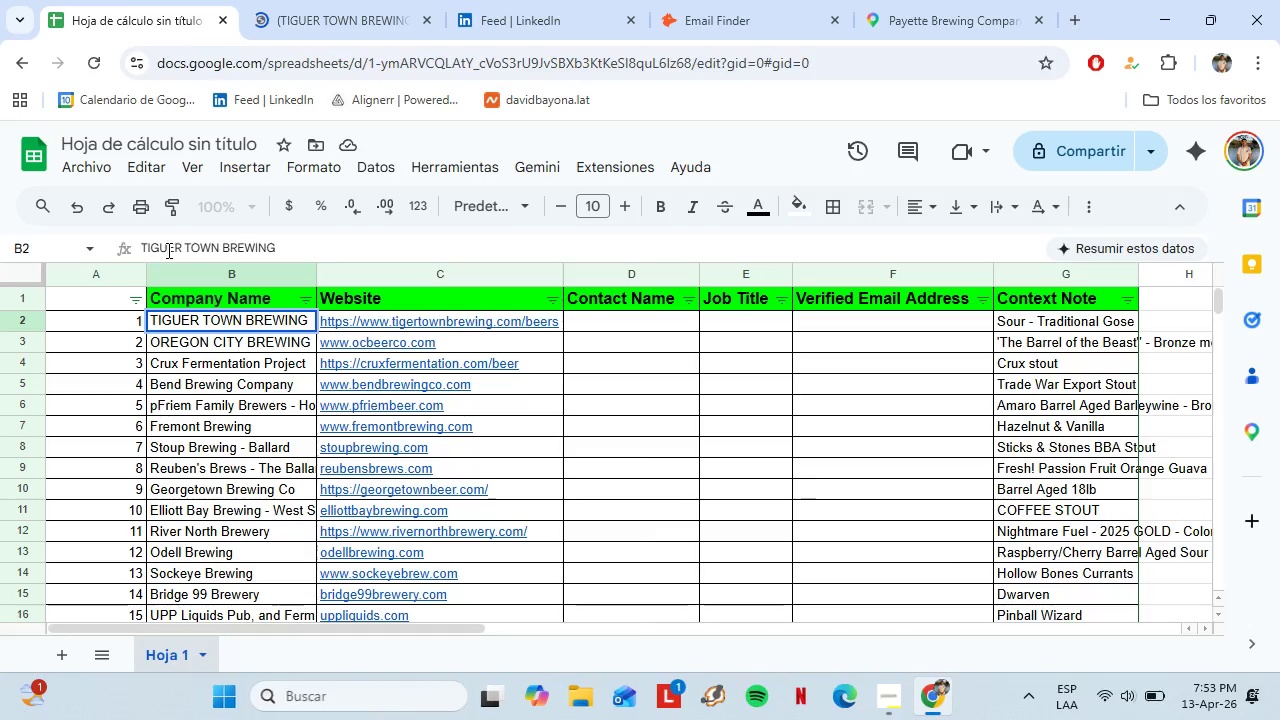 
key(Backspace)
 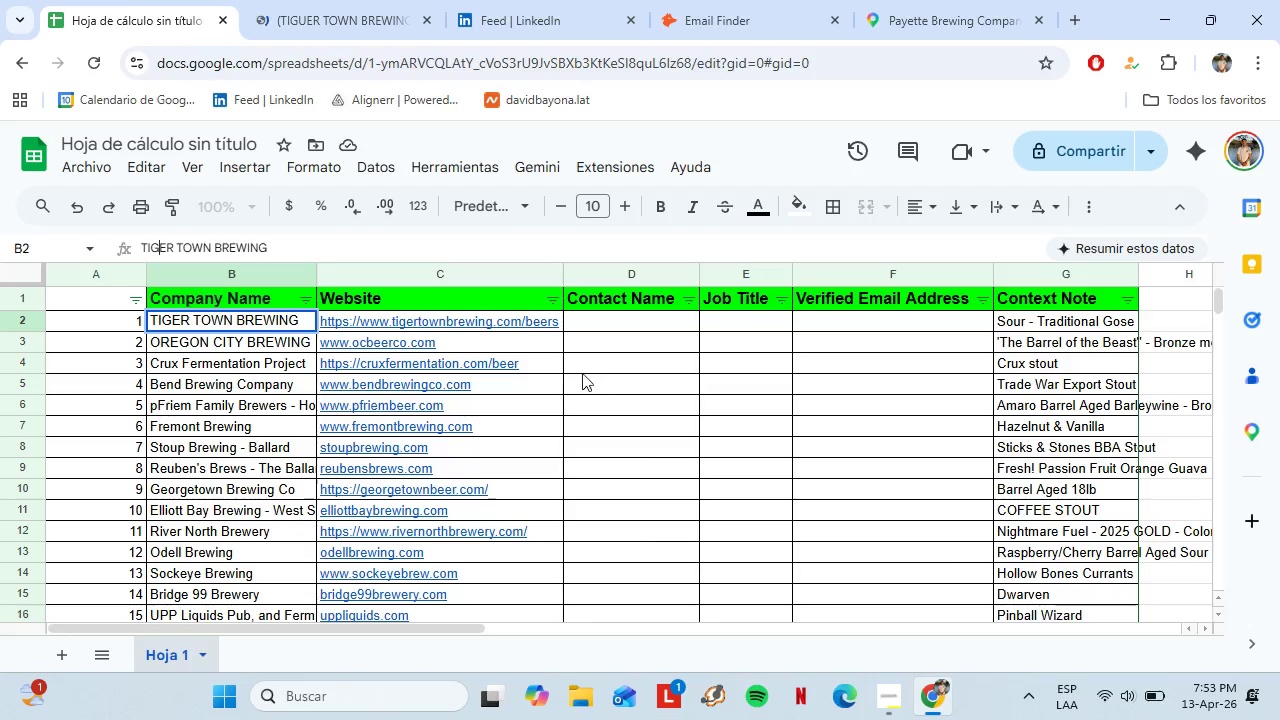 
left_click([336, 0])
 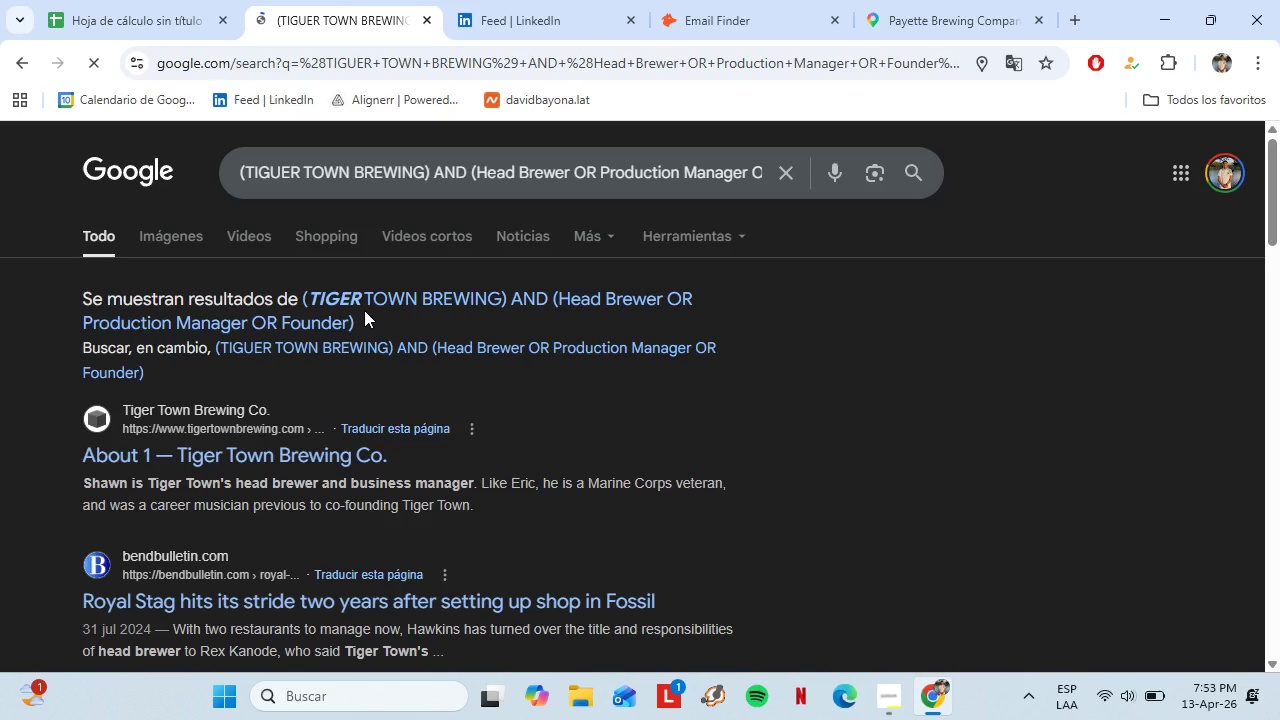 
left_click([355, 301])
 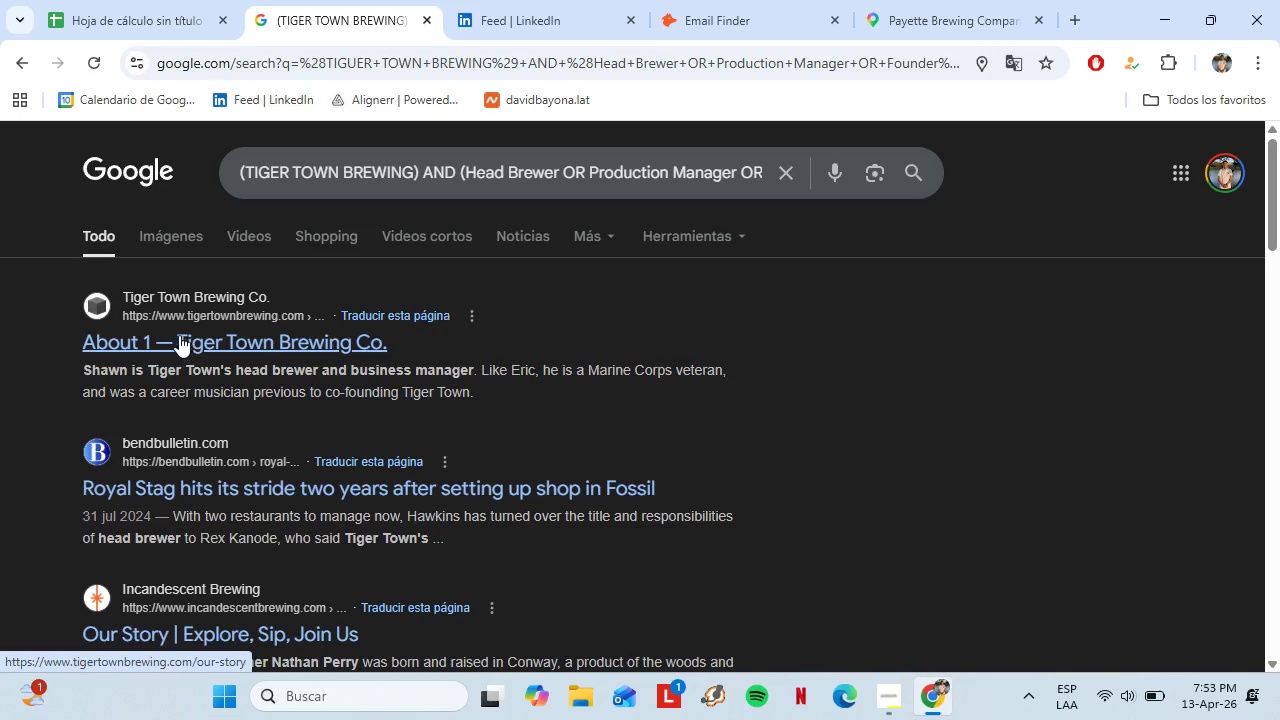 
wait(6.08)
 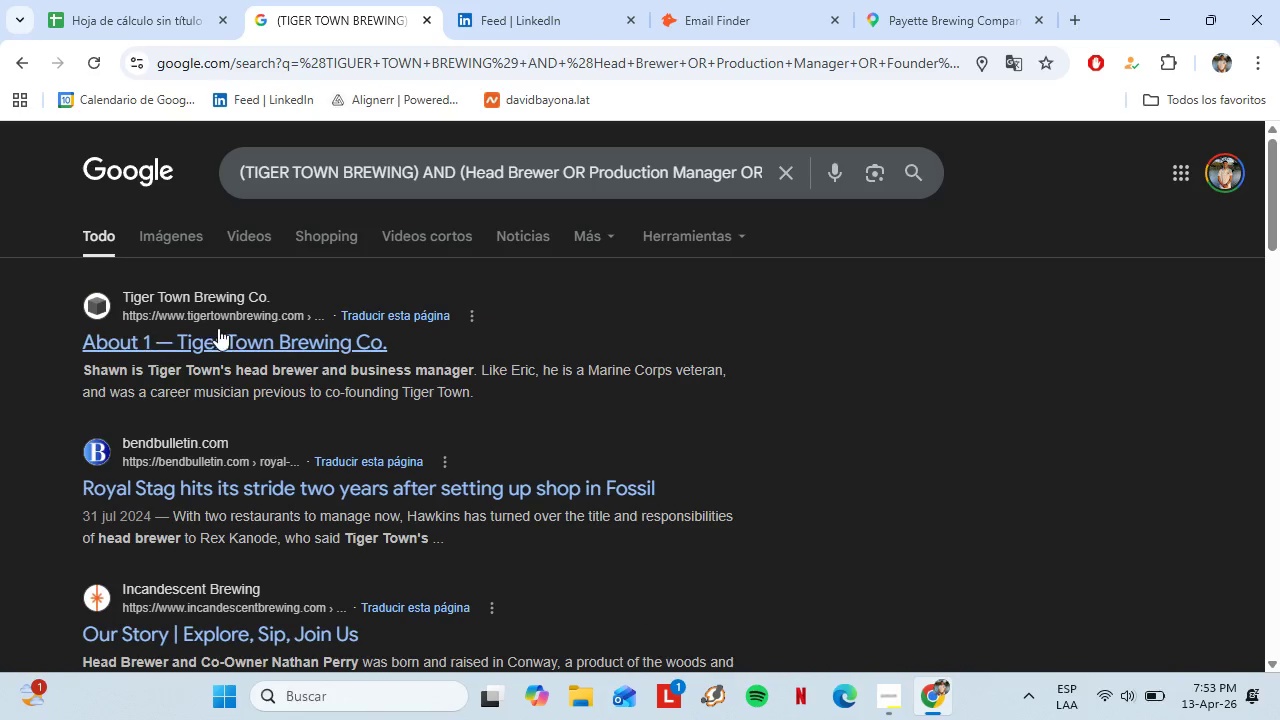 
right_click([136, 346])
 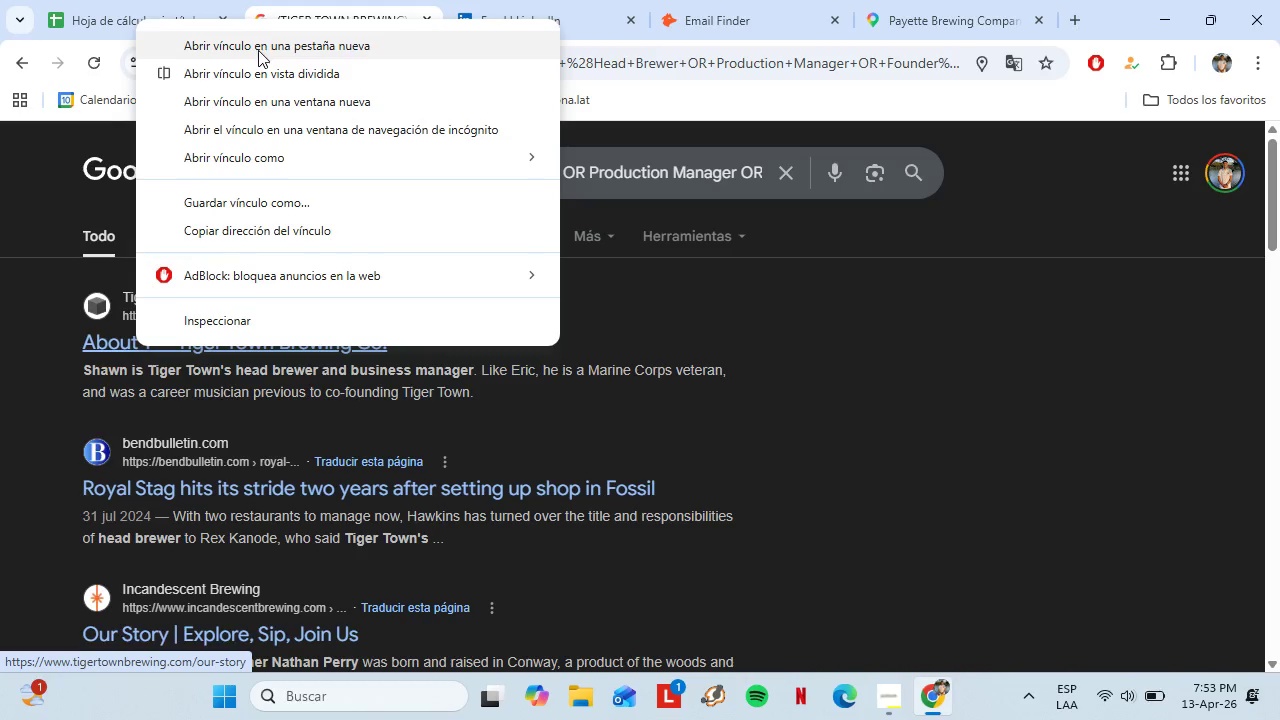 
wait(8.91)
 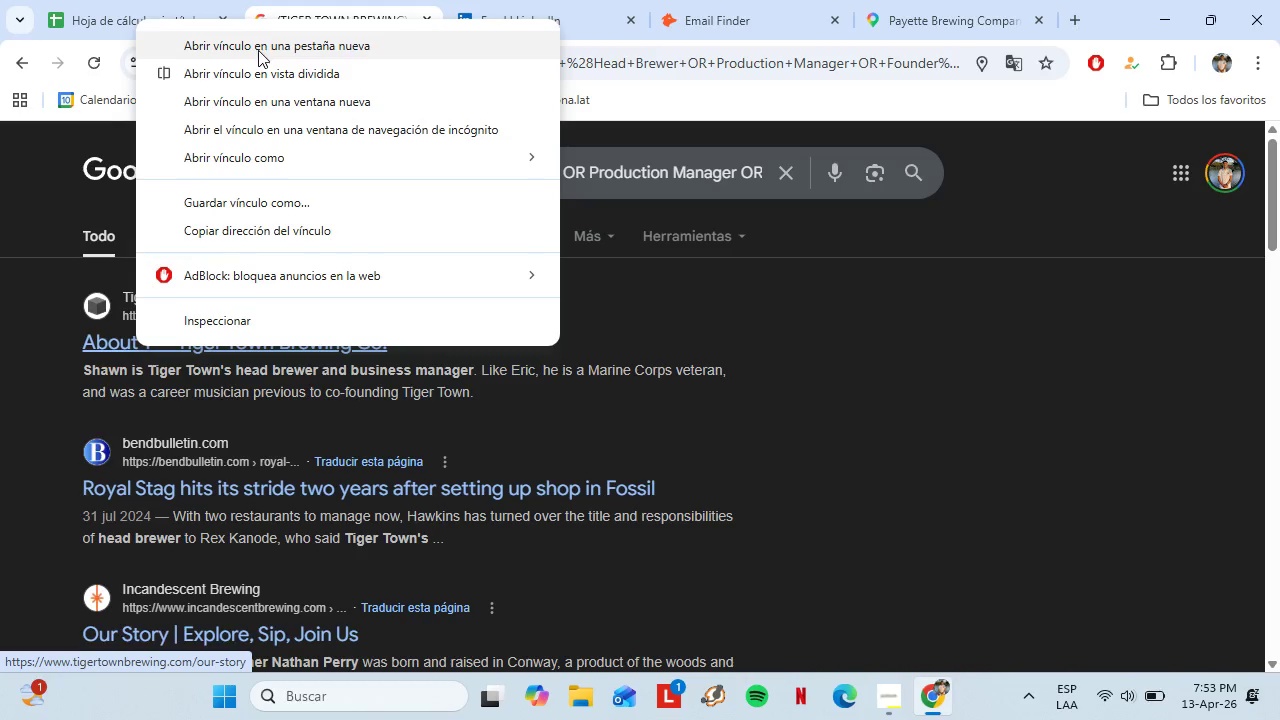 
left_click([246, 51])
 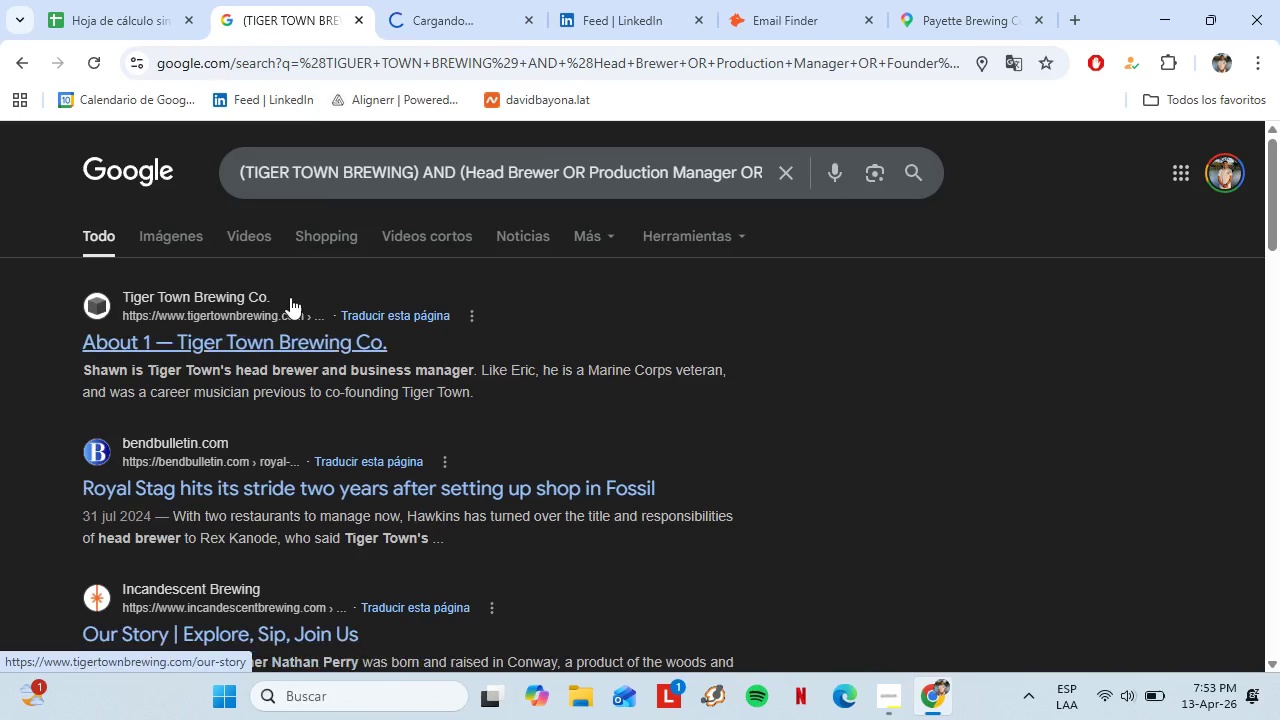 
left_click([463, 0])
 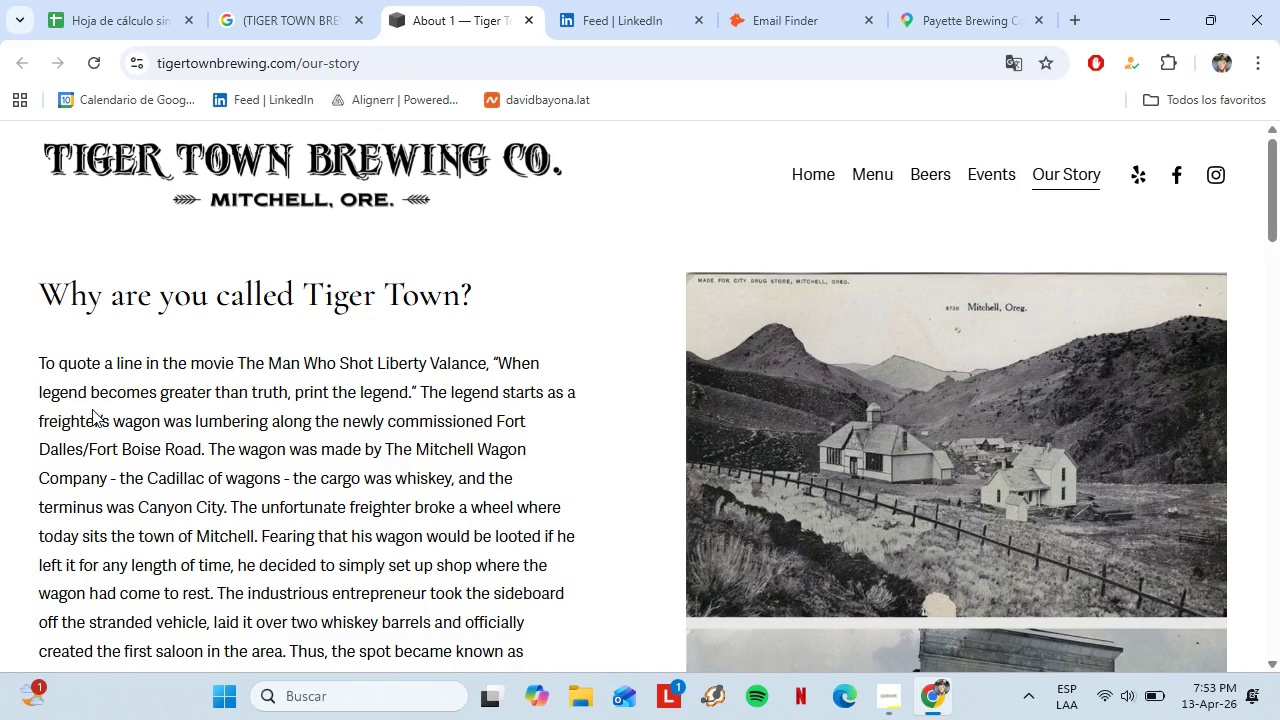 
scroll: coordinate [290, 301], scroll_direction: down, amount: 2.0
 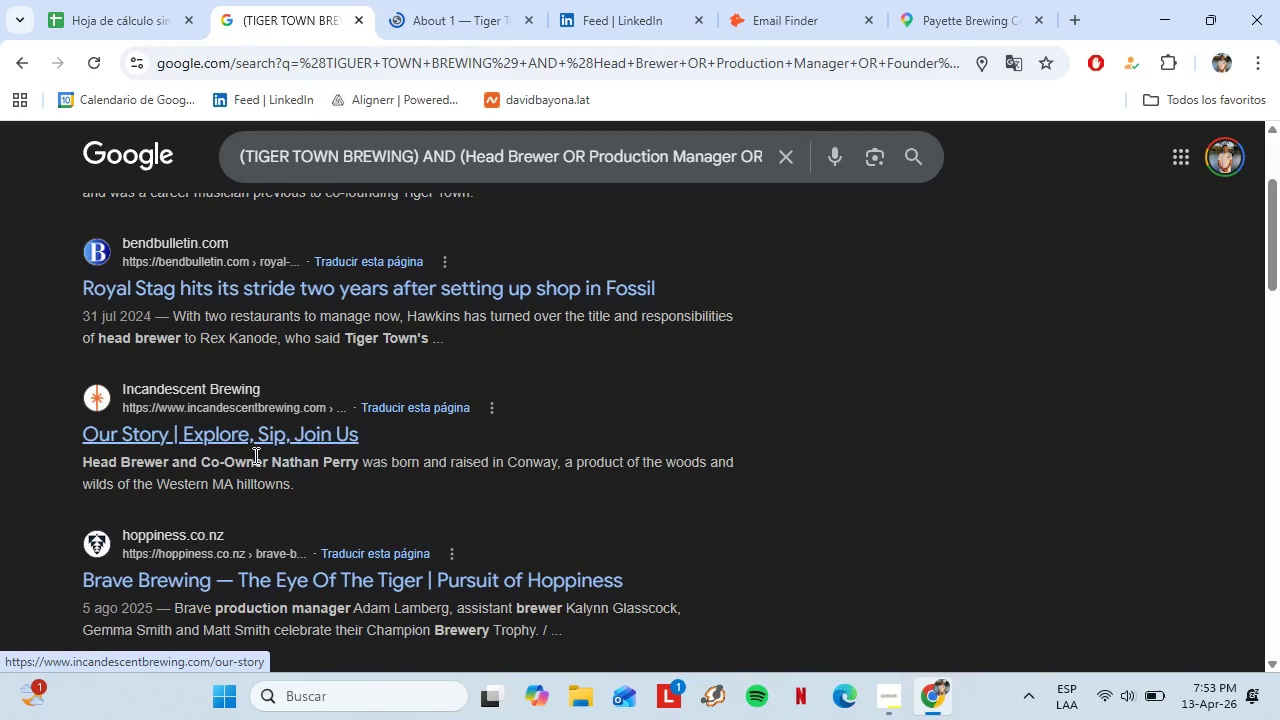 
scroll: coordinate [297, 449], scroll_direction: up, amount: 5.0
 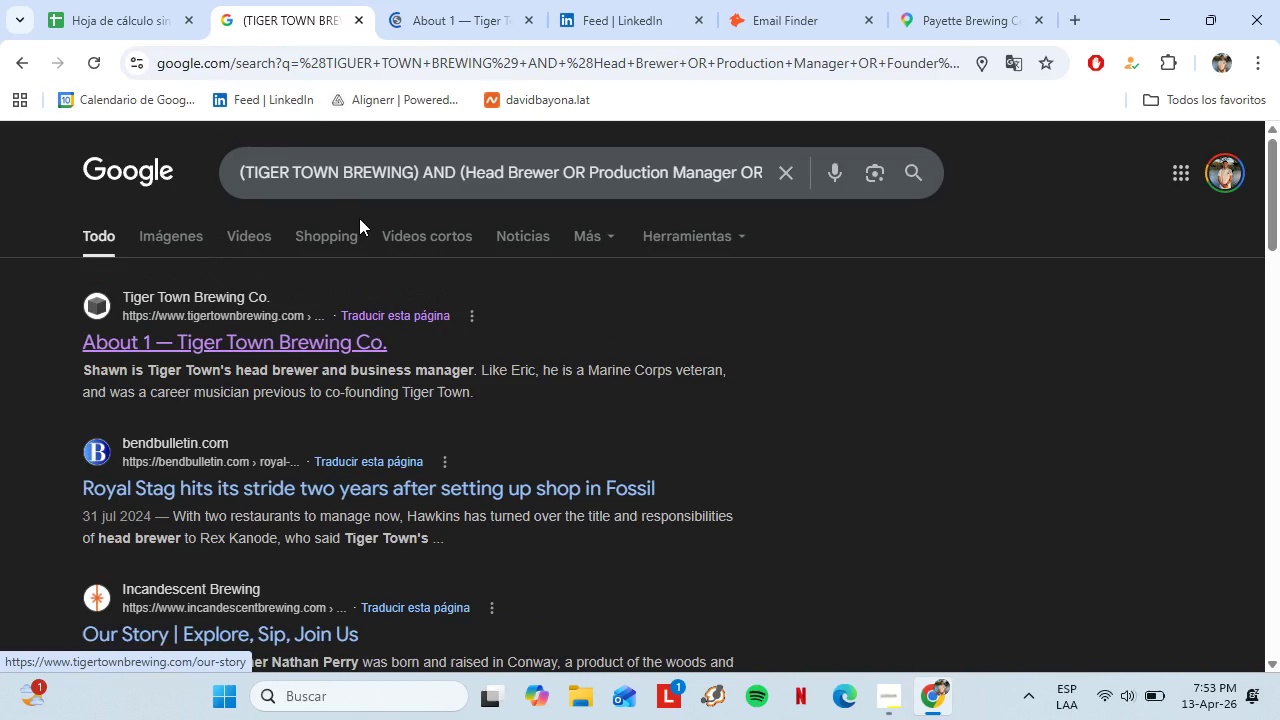 
wait(6.11)
 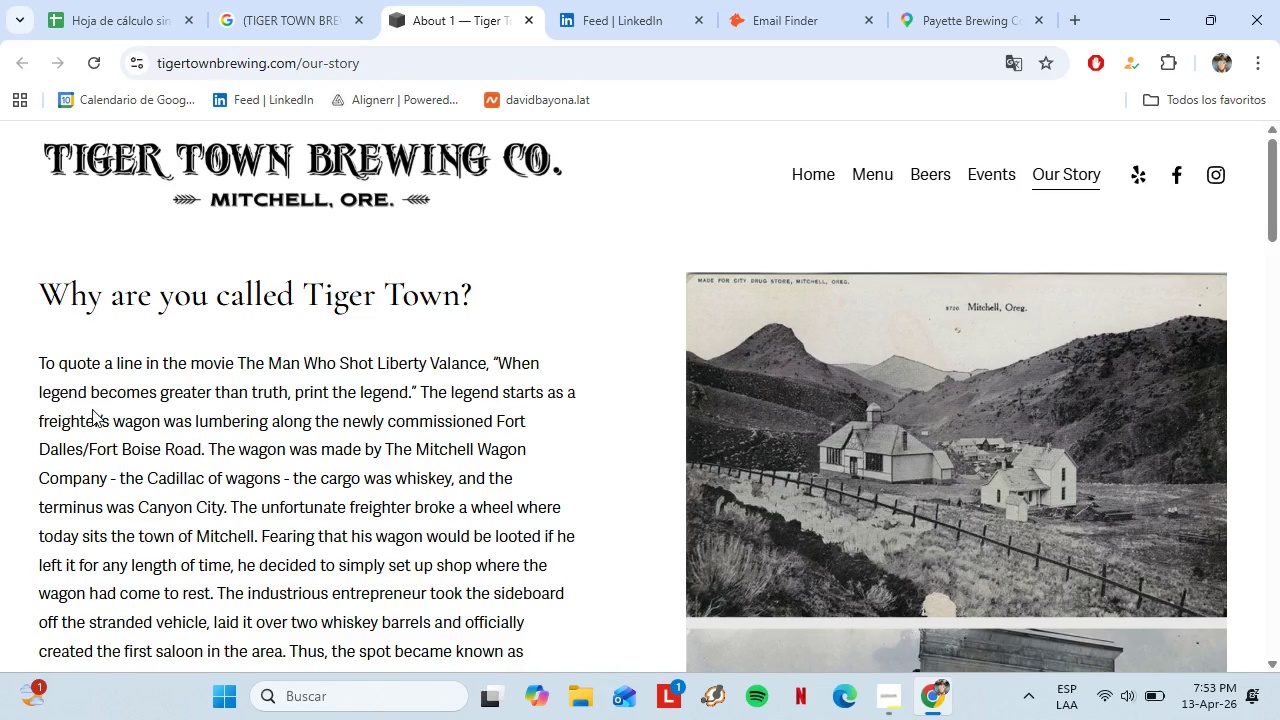 
scroll: coordinate [319, 413], scroll_direction: down, amount: 1.0
 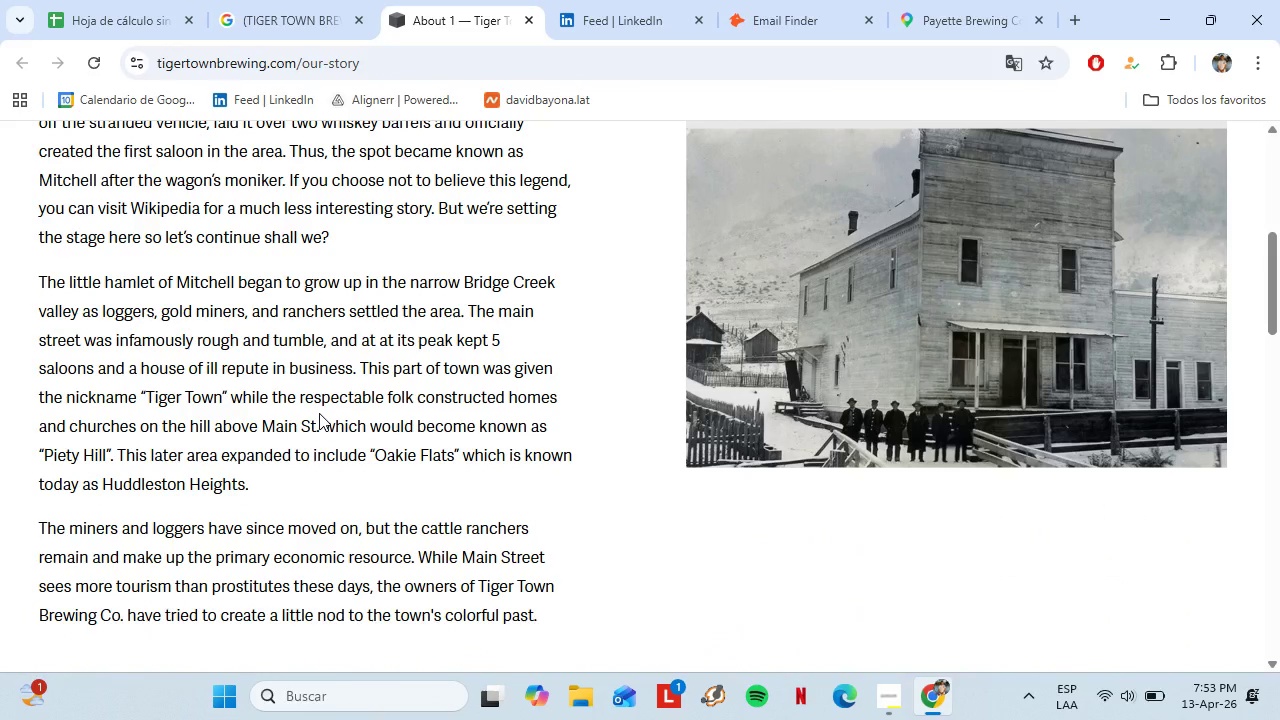 
double_click([817, 177])
 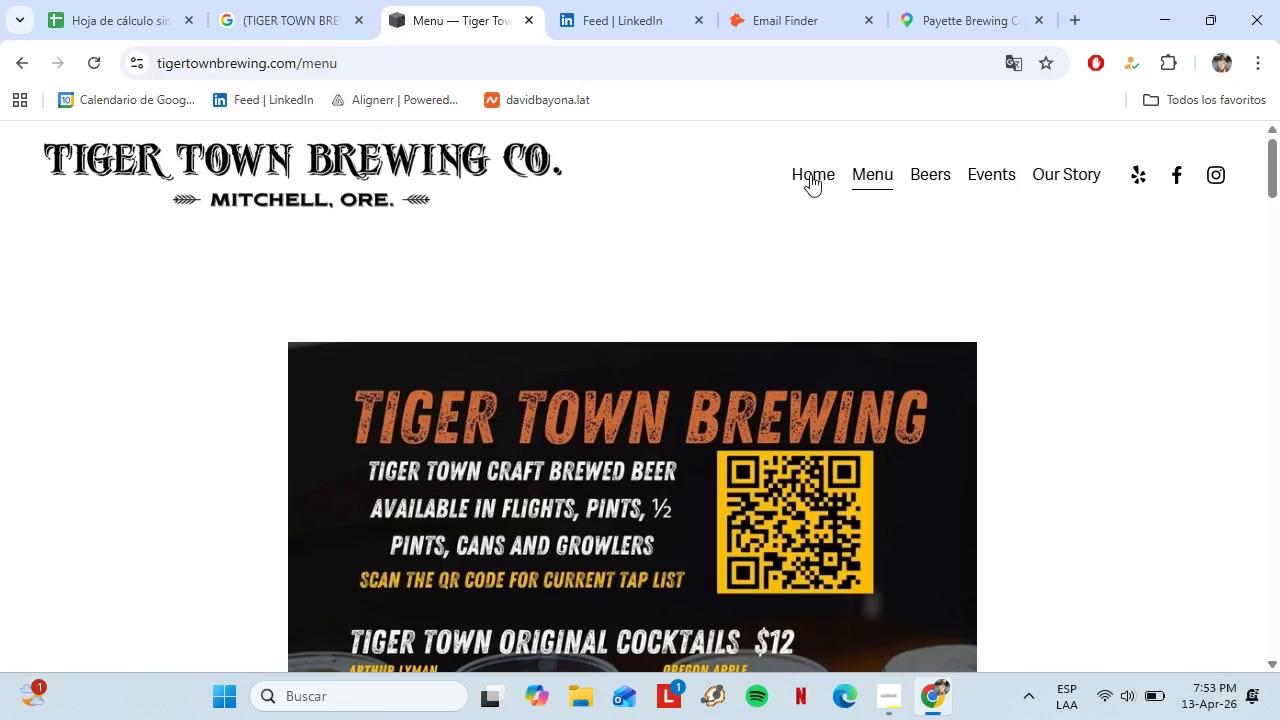 
scroll: coordinate [319, 413], scroll_direction: up, amount: 7.0
 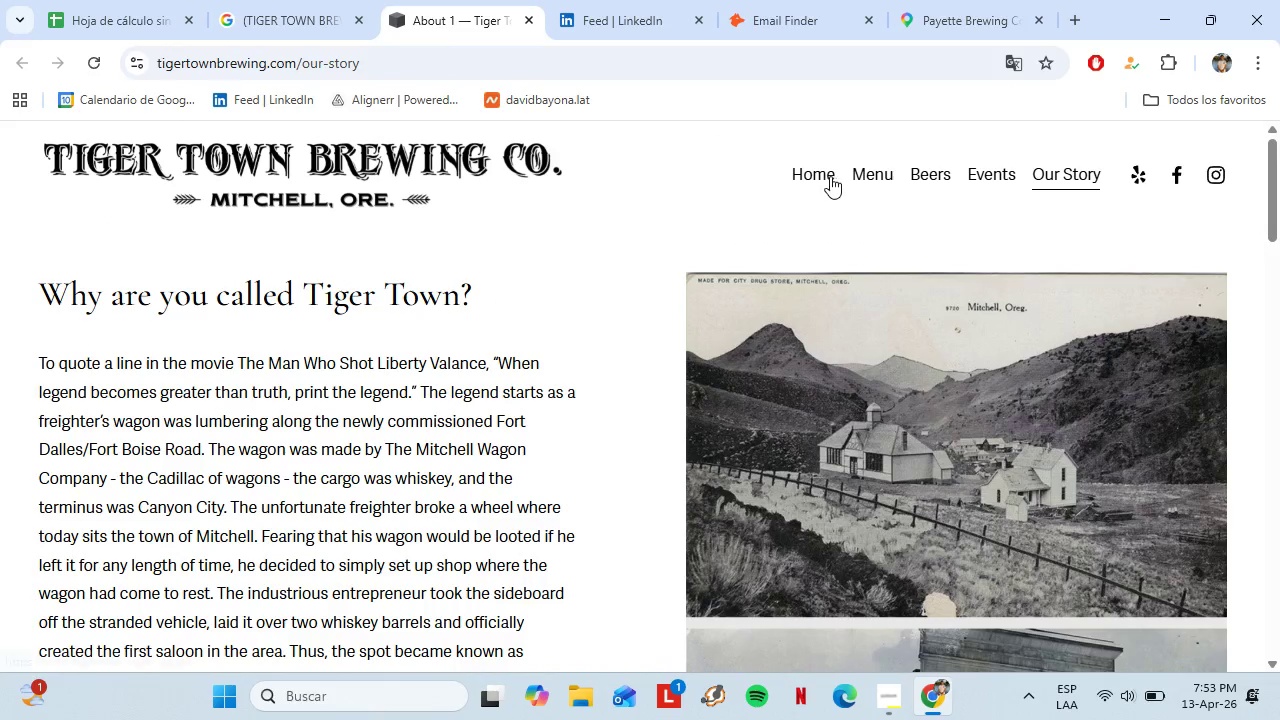 
left_click([807, 172])
 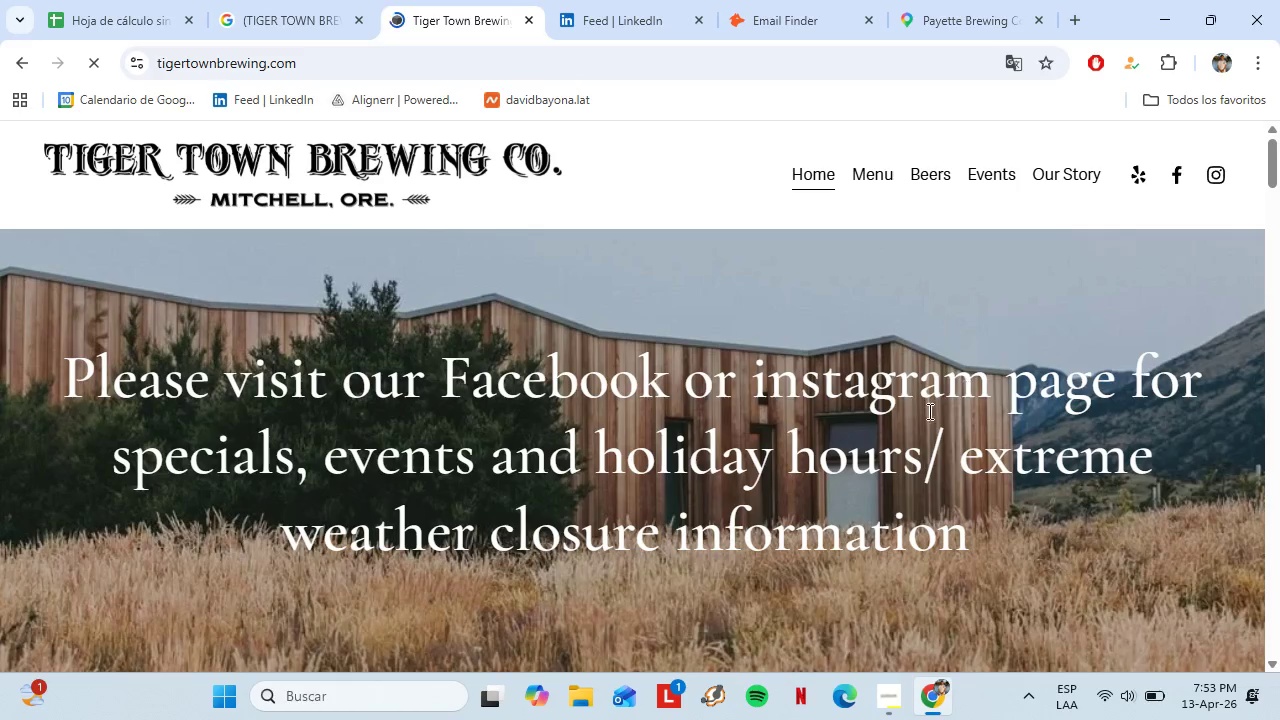 
scroll: coordinate [618, 443], scroll_direction: down, amount: 57.0
 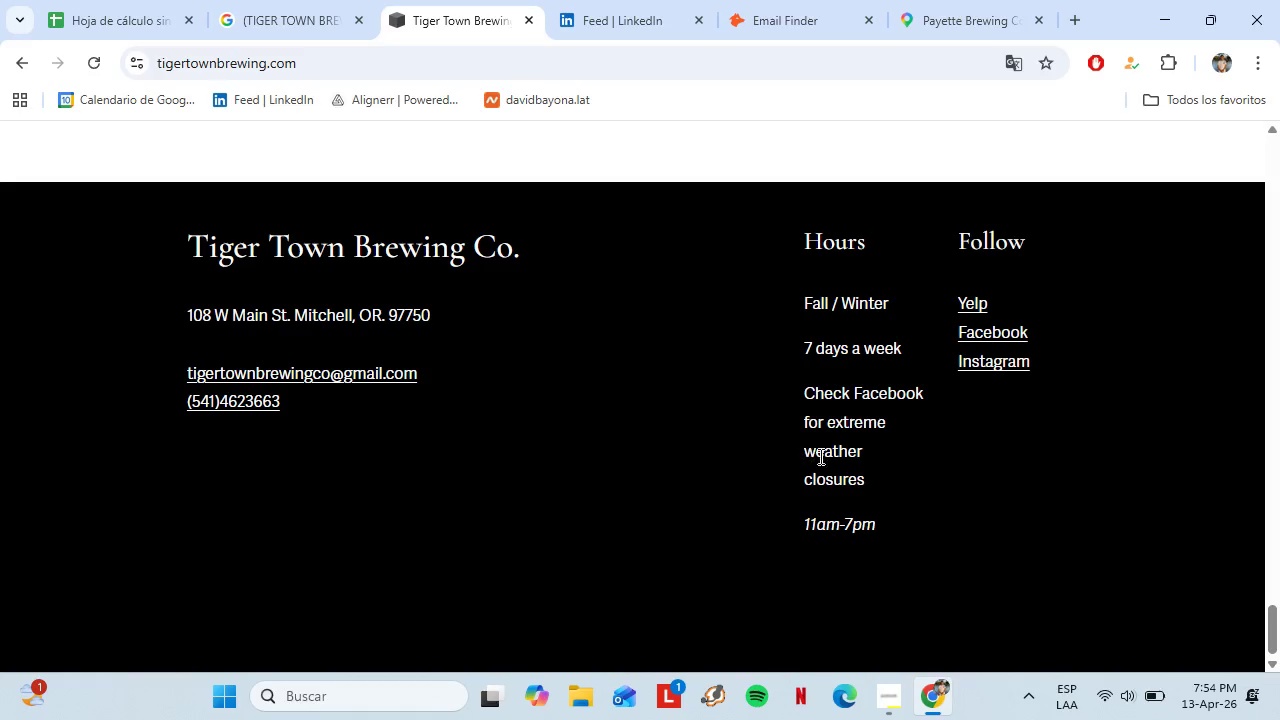 
scroll: coordinate [750, 380], scroll_direction: up, amount: 9.0
 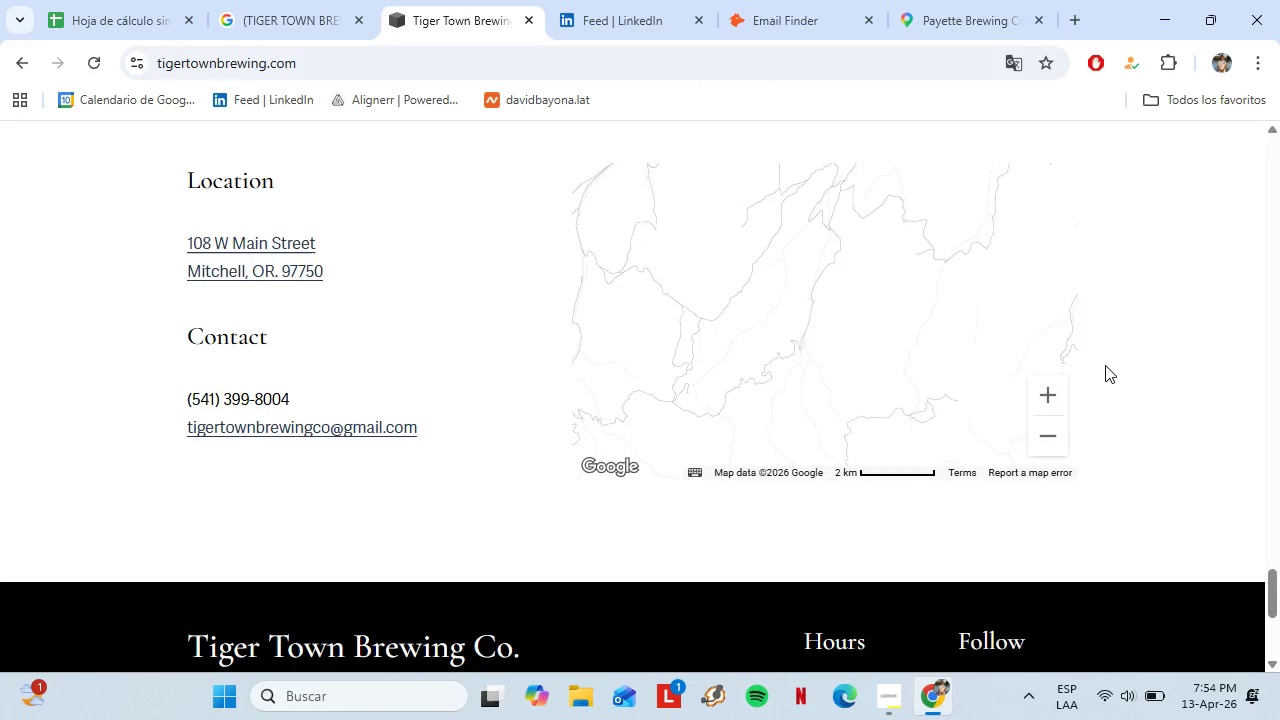 
left_click([1060, 170])
 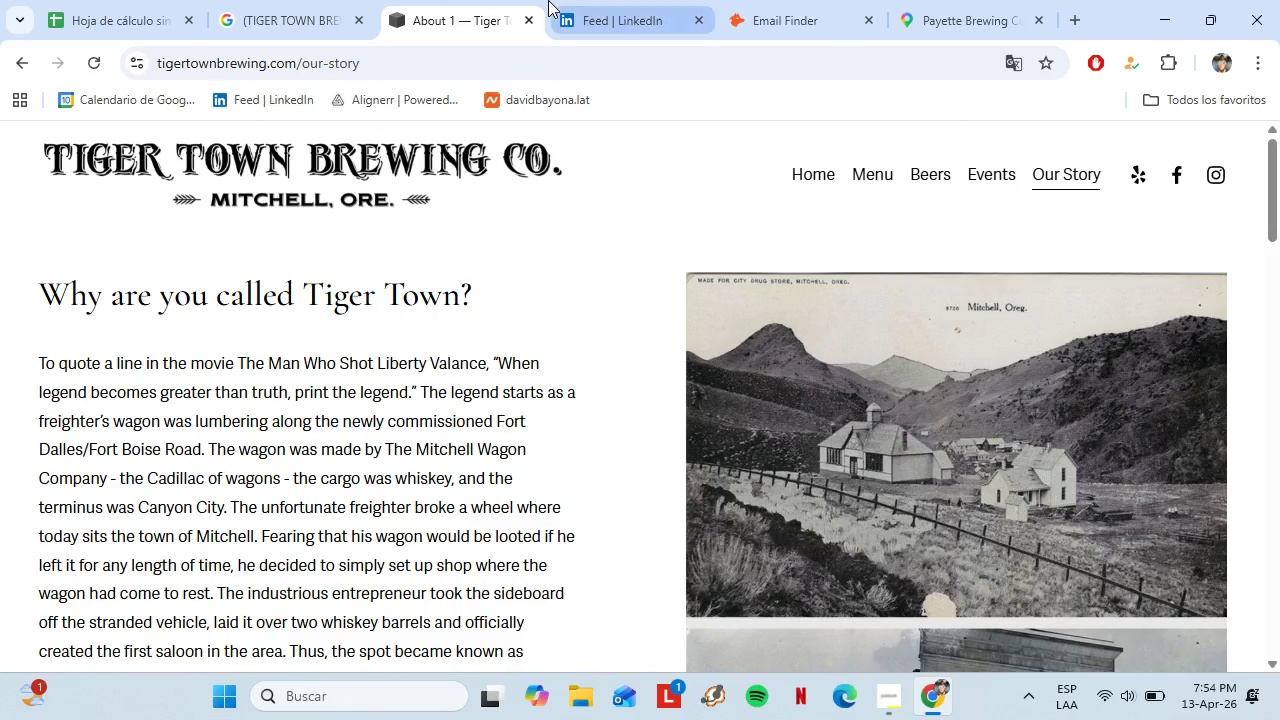 
scroll: coordinate [1113, 372], scroll_direction: up, amount: 50.0
 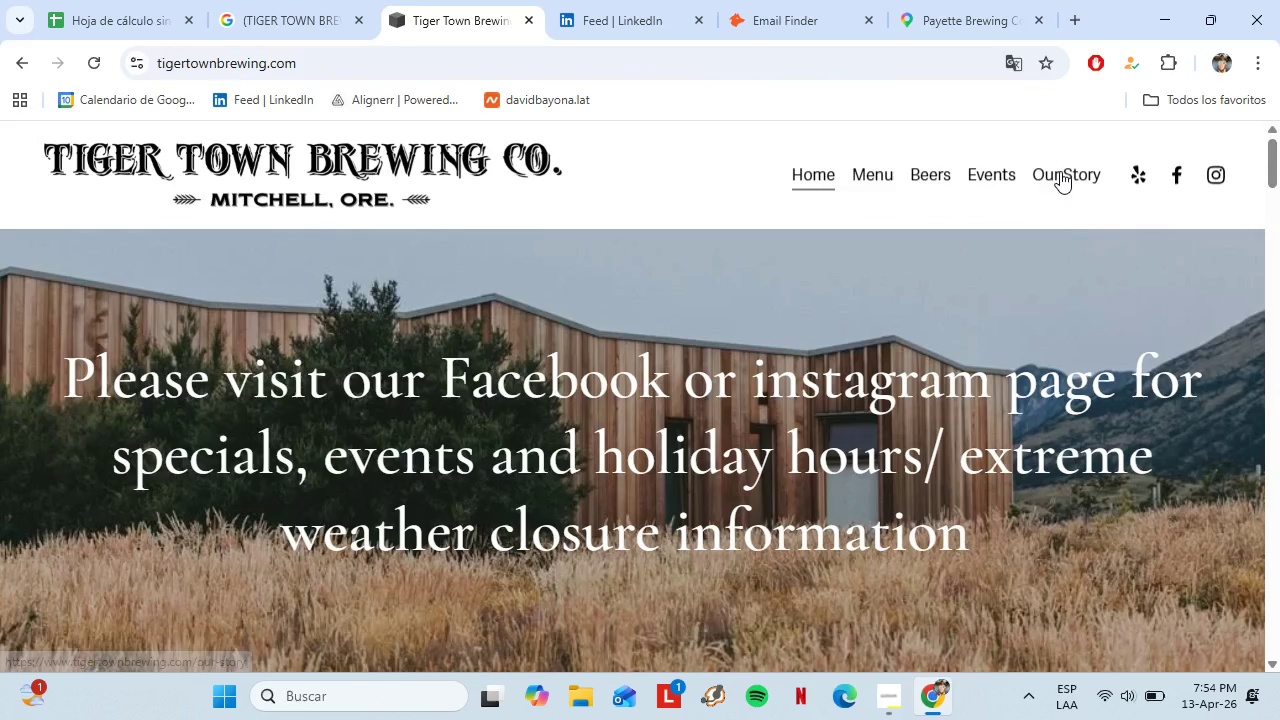 
left_click([349, 0])
 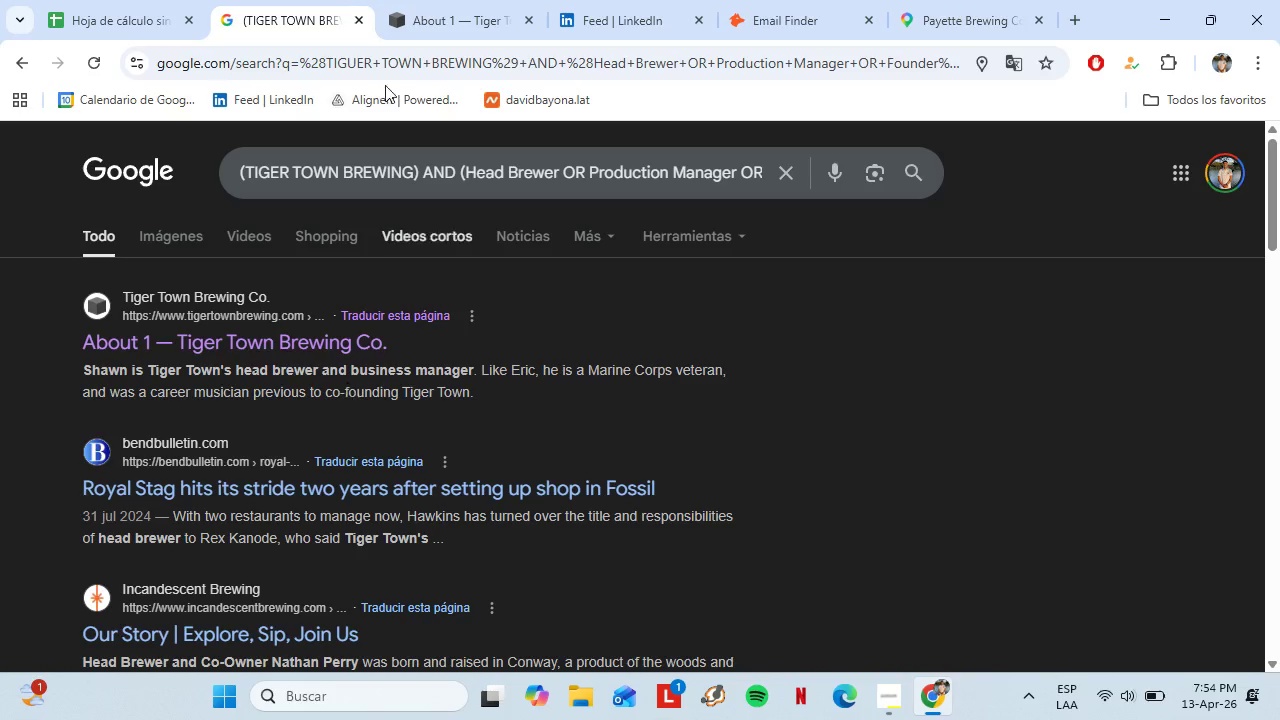 
left_click([449, 0])
 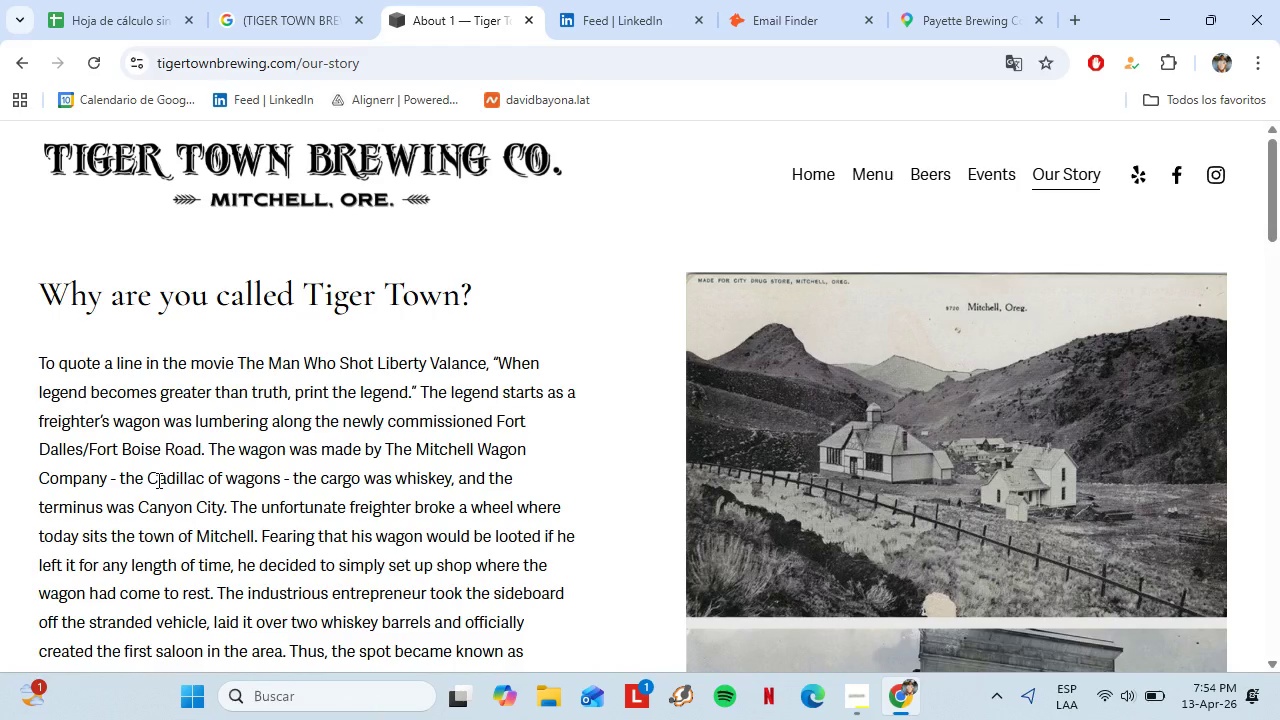 
scroll: coordinate [300, 447], scroll_direction: down, amount: 3.0
 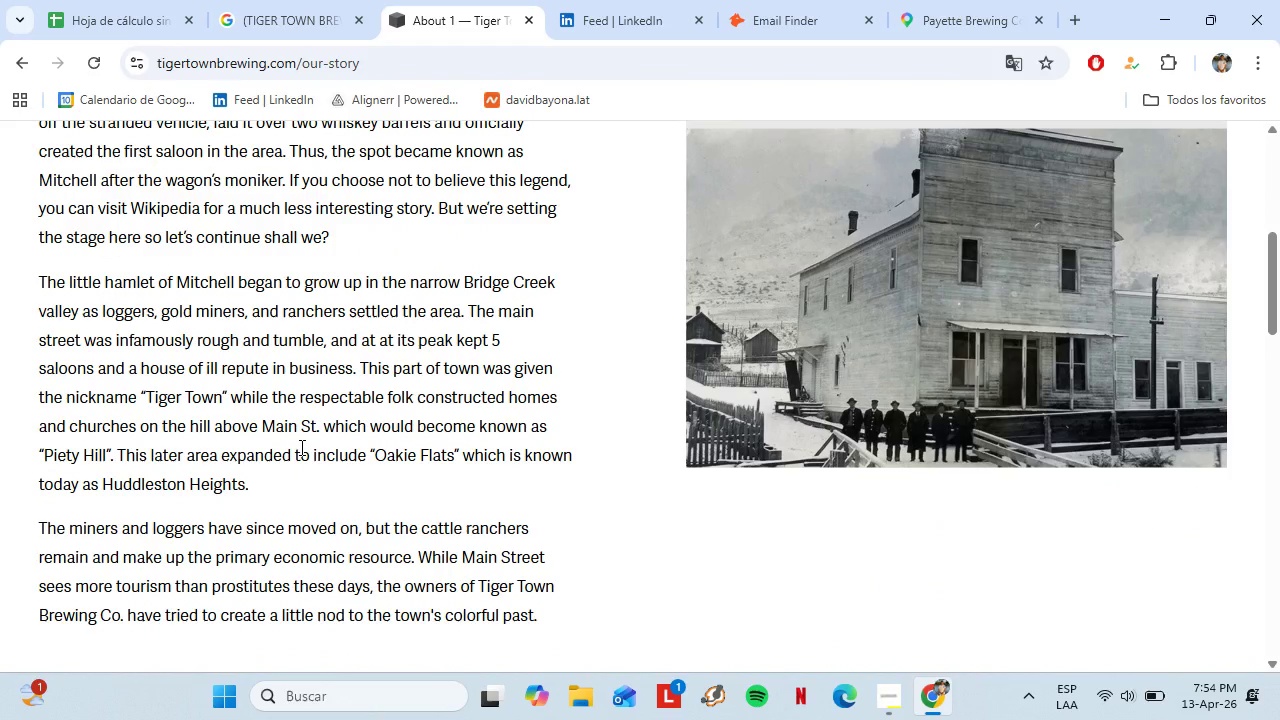 
left_click([95, 24])
 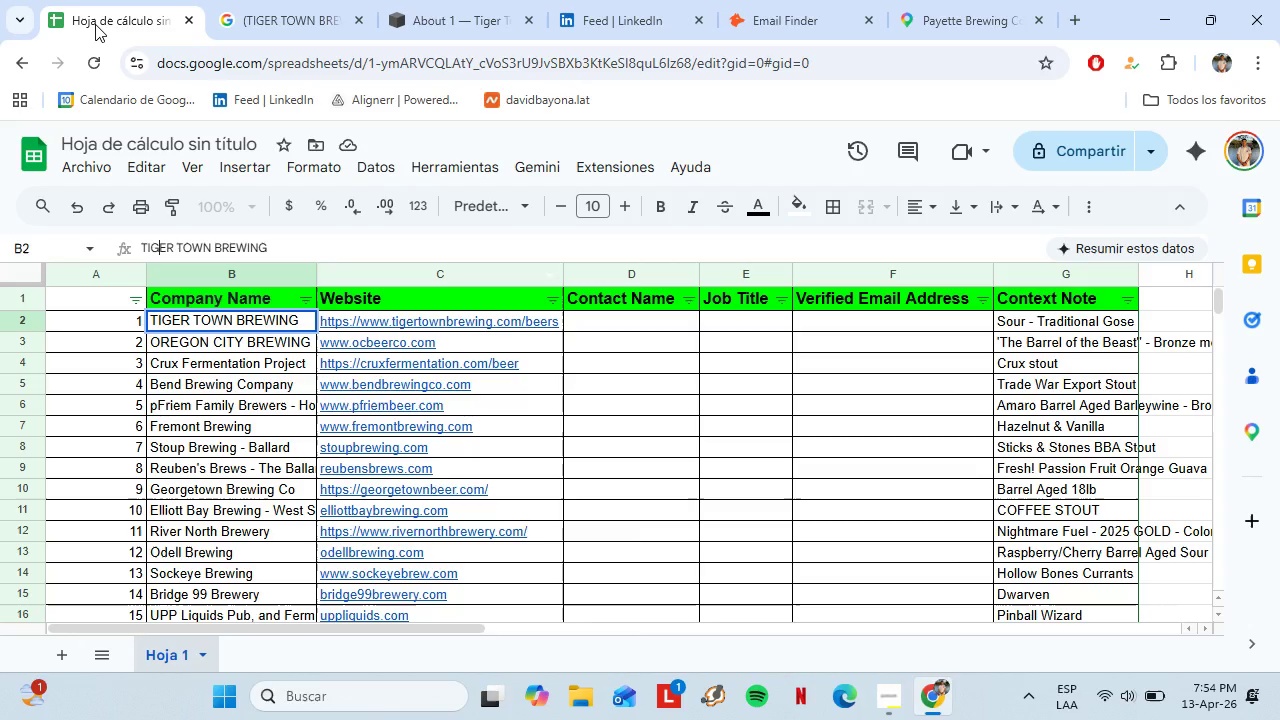 
key(Control+C)
 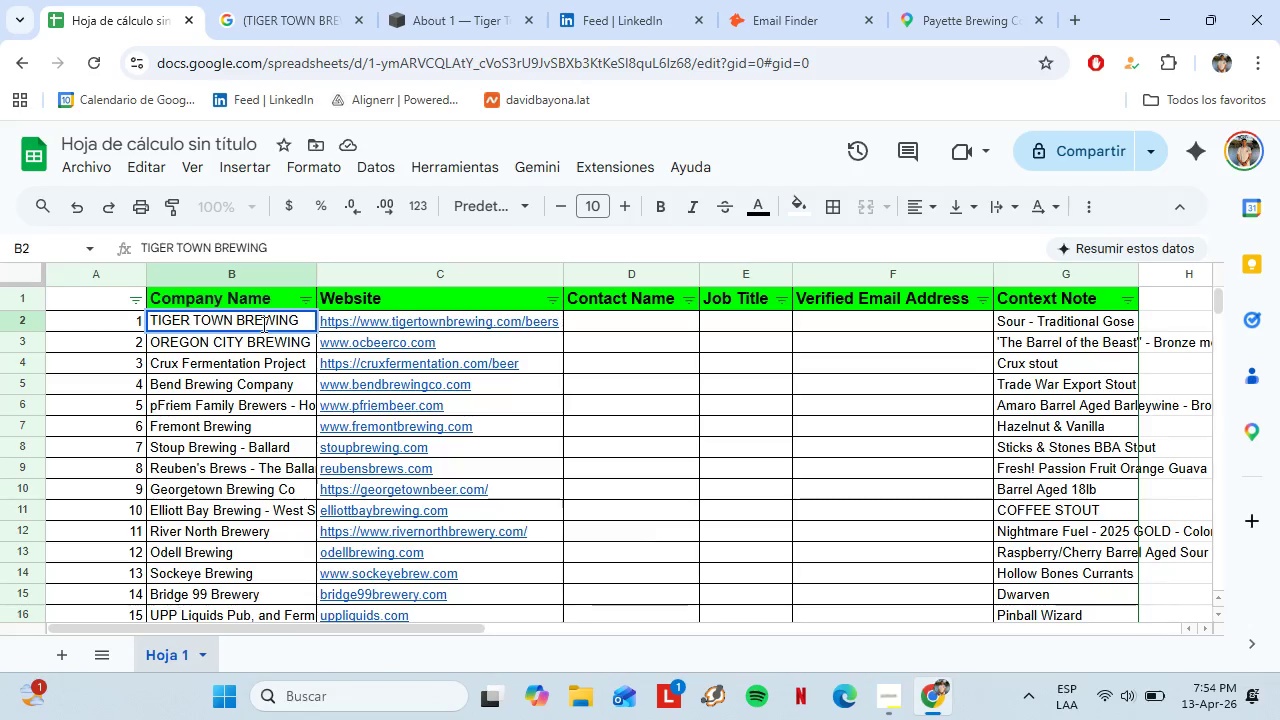 
left_click([262, 323])
 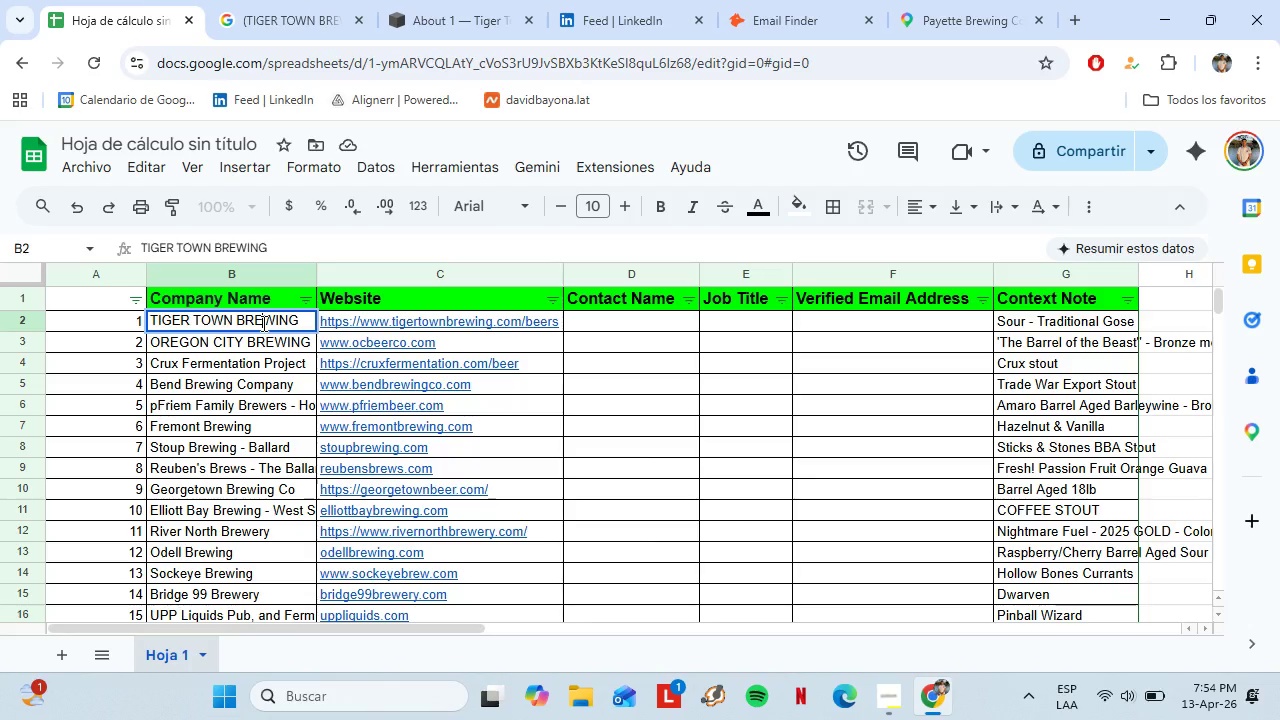 
key(Control+C)
 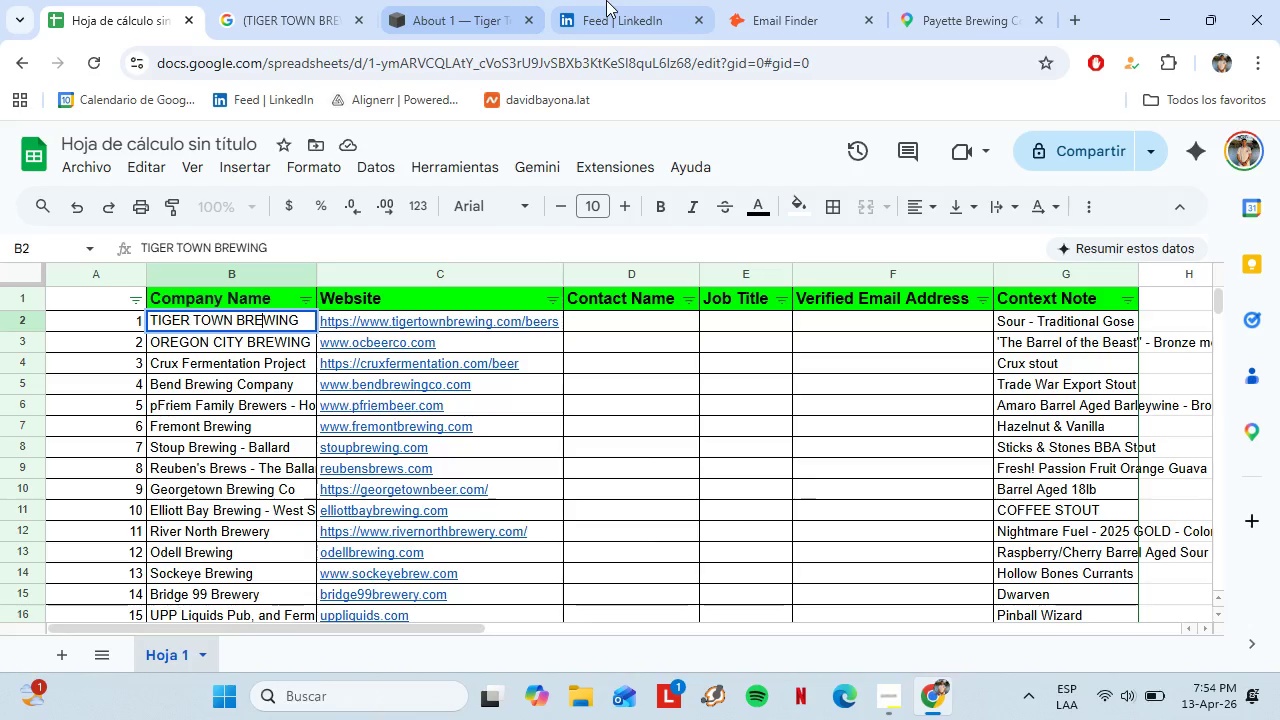 
scroll: coordinate [381, 405], scroll_direction: up, amount: 7.0
 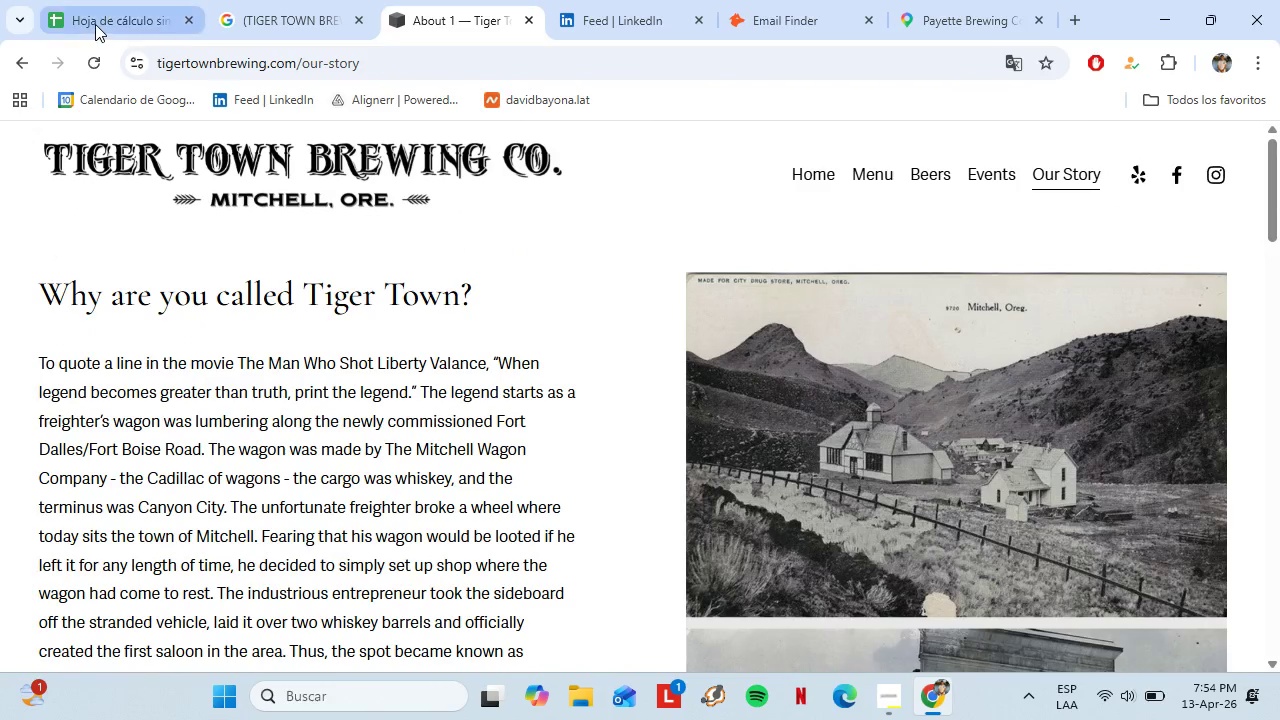 
left_click([607, 0])
 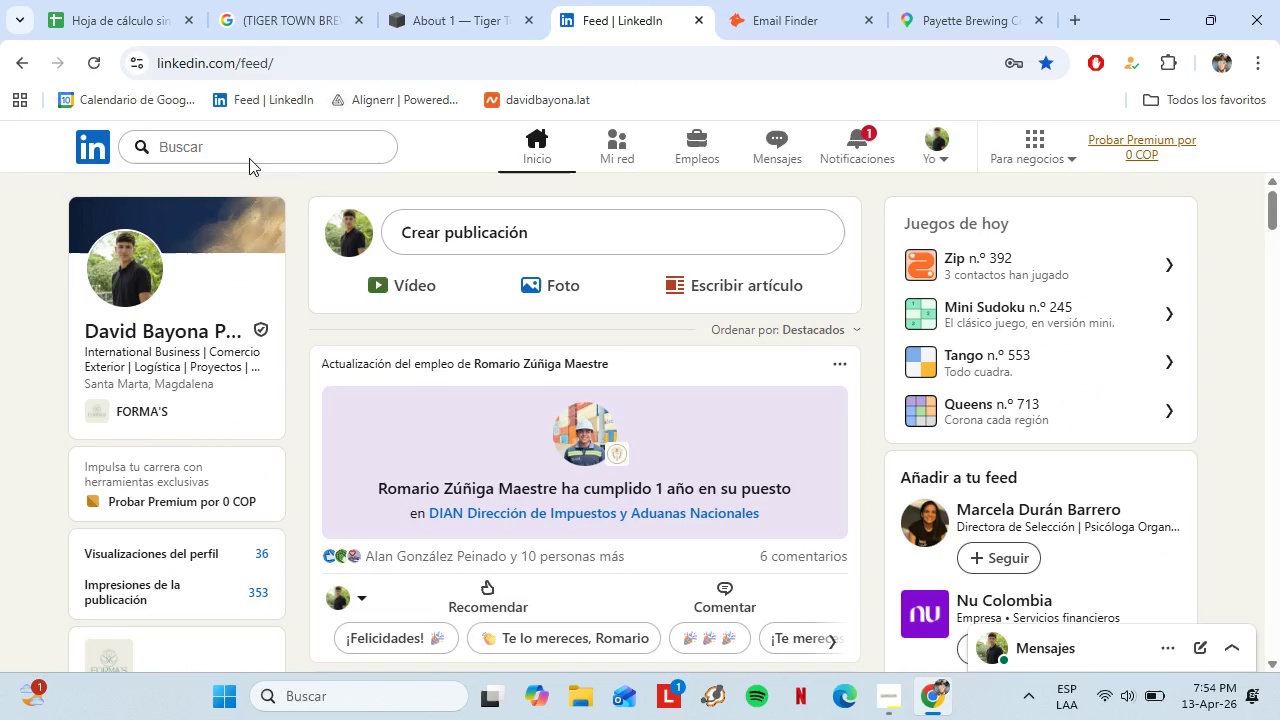 
left_click([227, 147])
 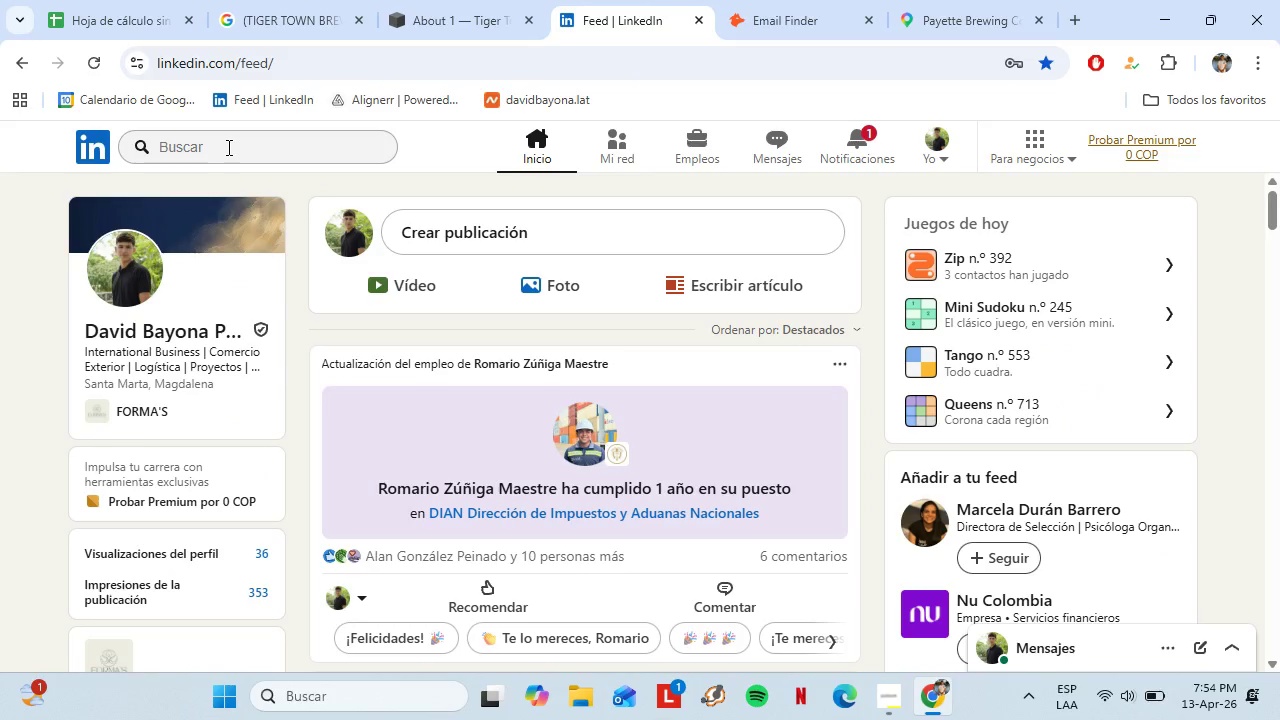 
key(Control+V)
 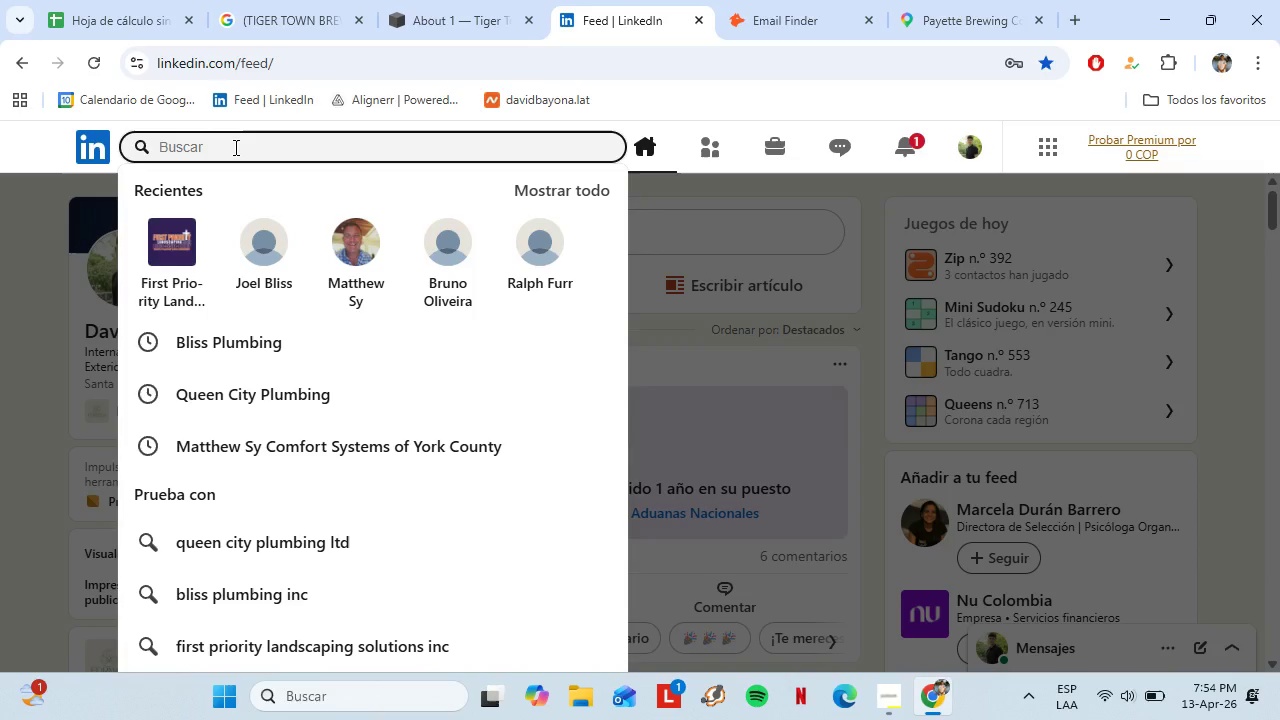 
key(Control+V)
 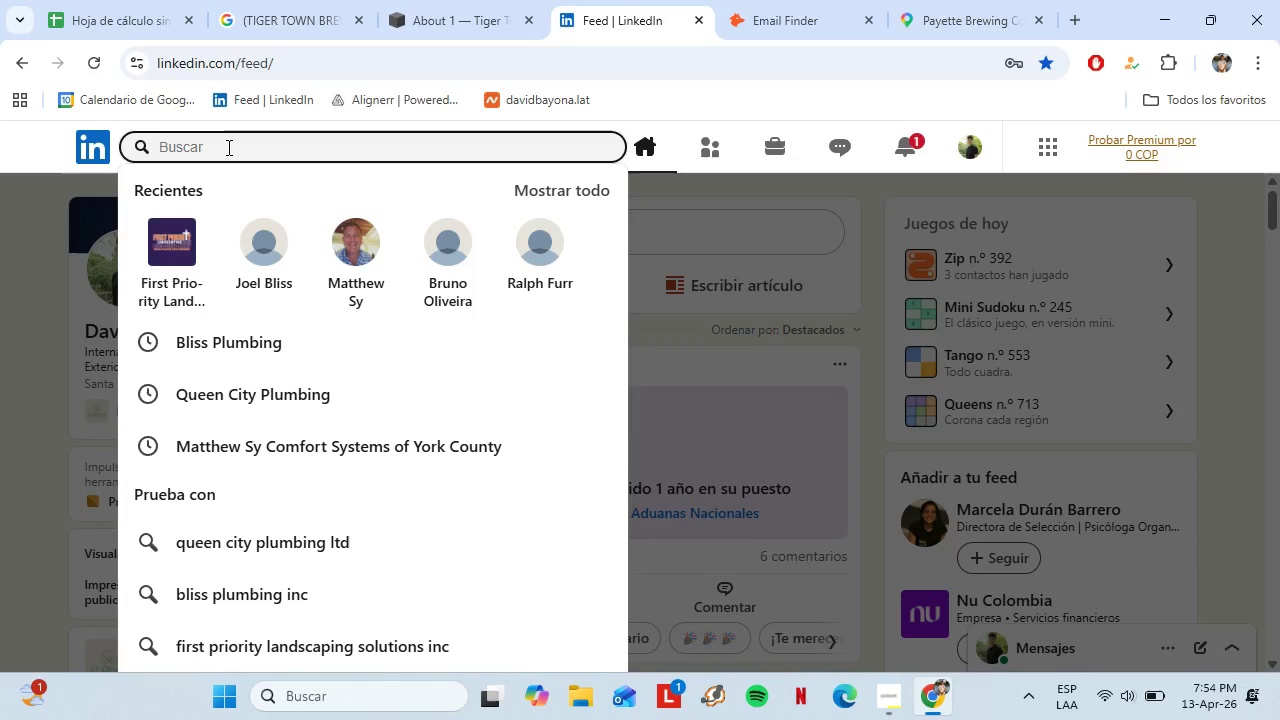 
left_click([227, 147])
 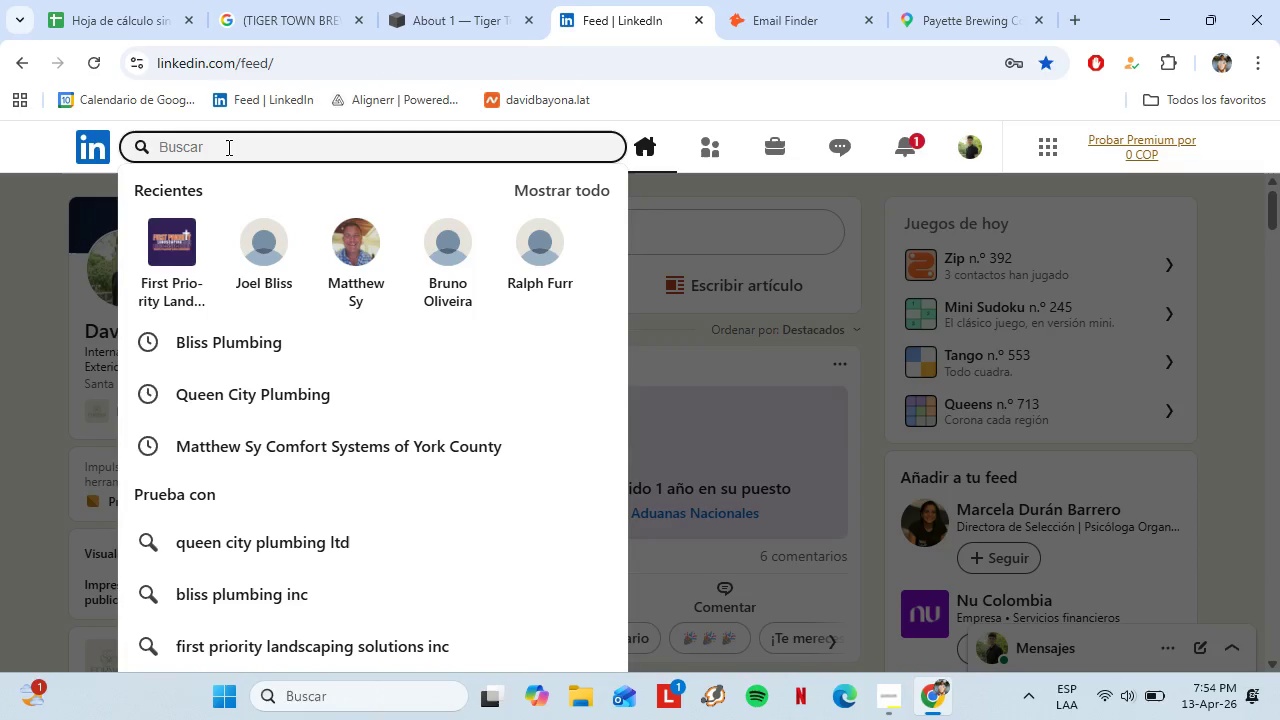 
key(Control+V)
 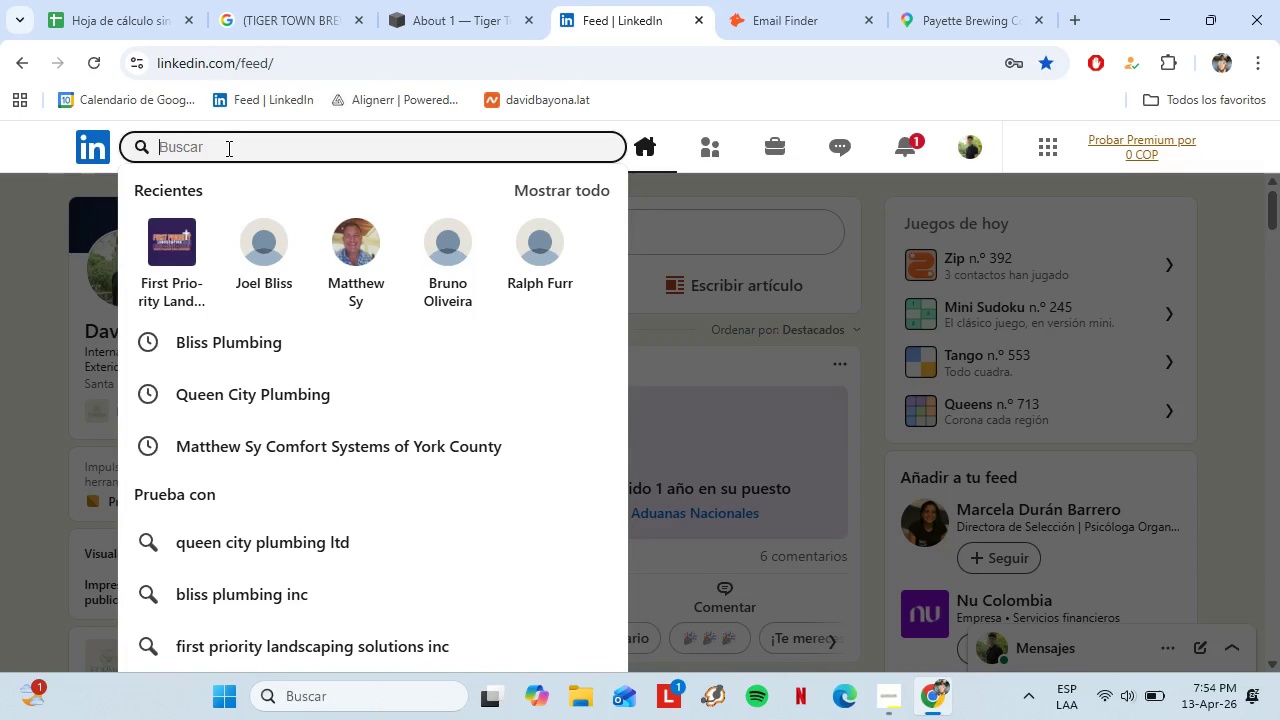 
type(Ti)
key(Backspace)
key(Backspace)
 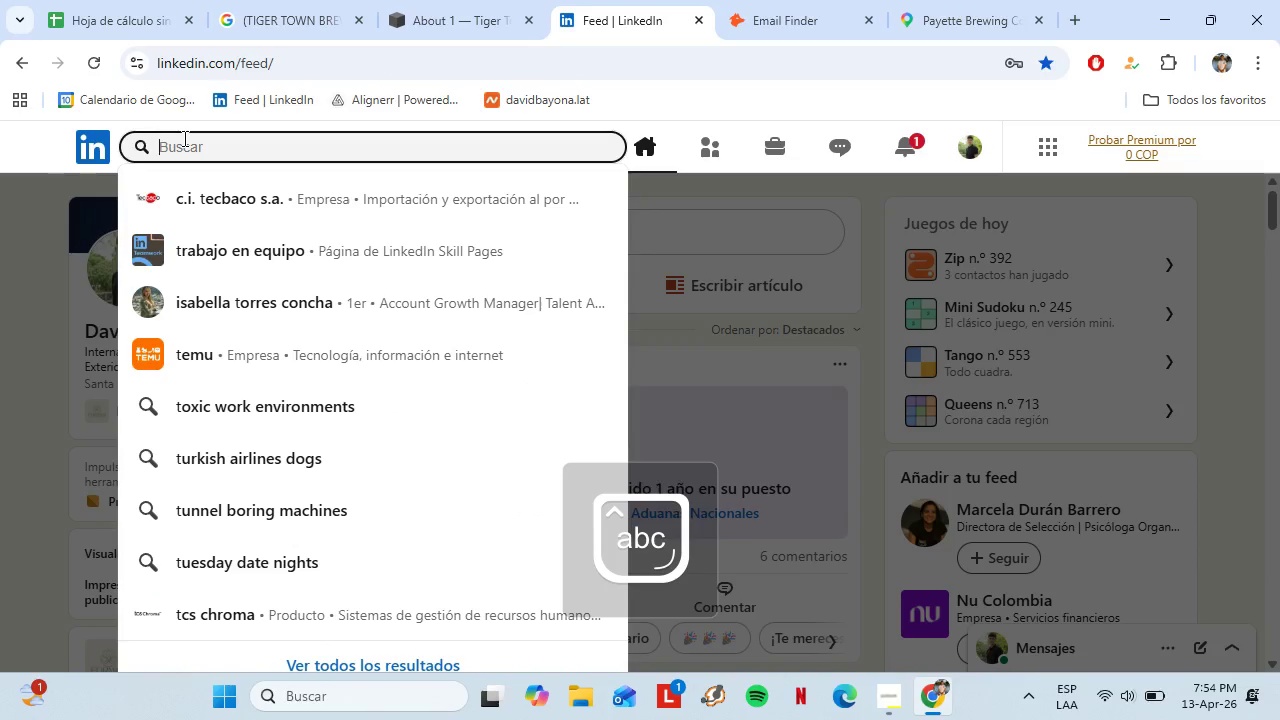 
key(Control+V)
 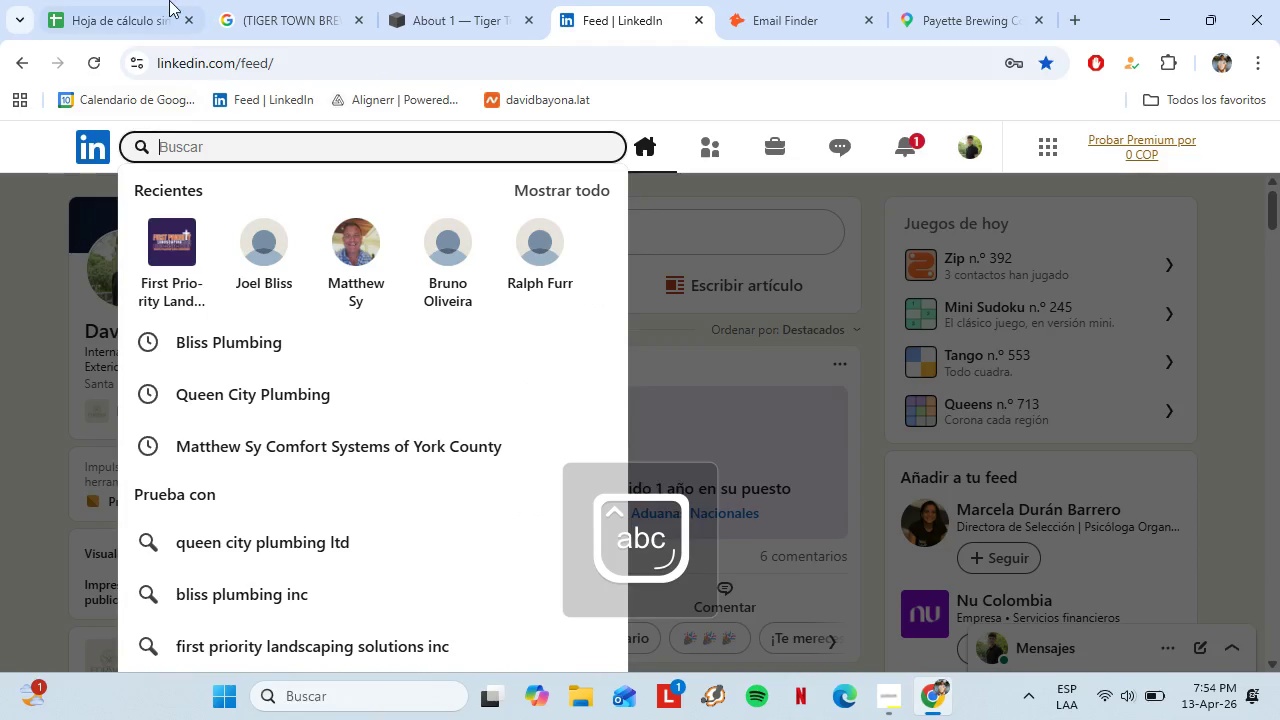 
left_click([150, 0])
 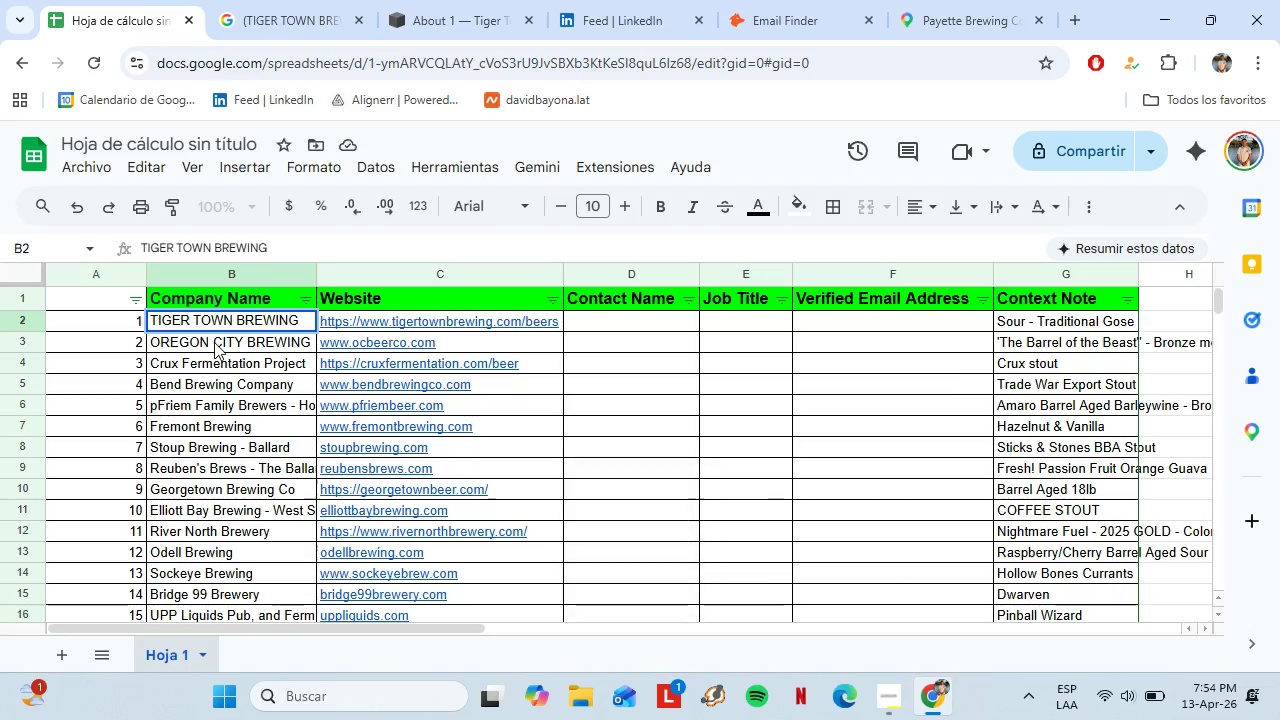 
double_click([211, 320])
 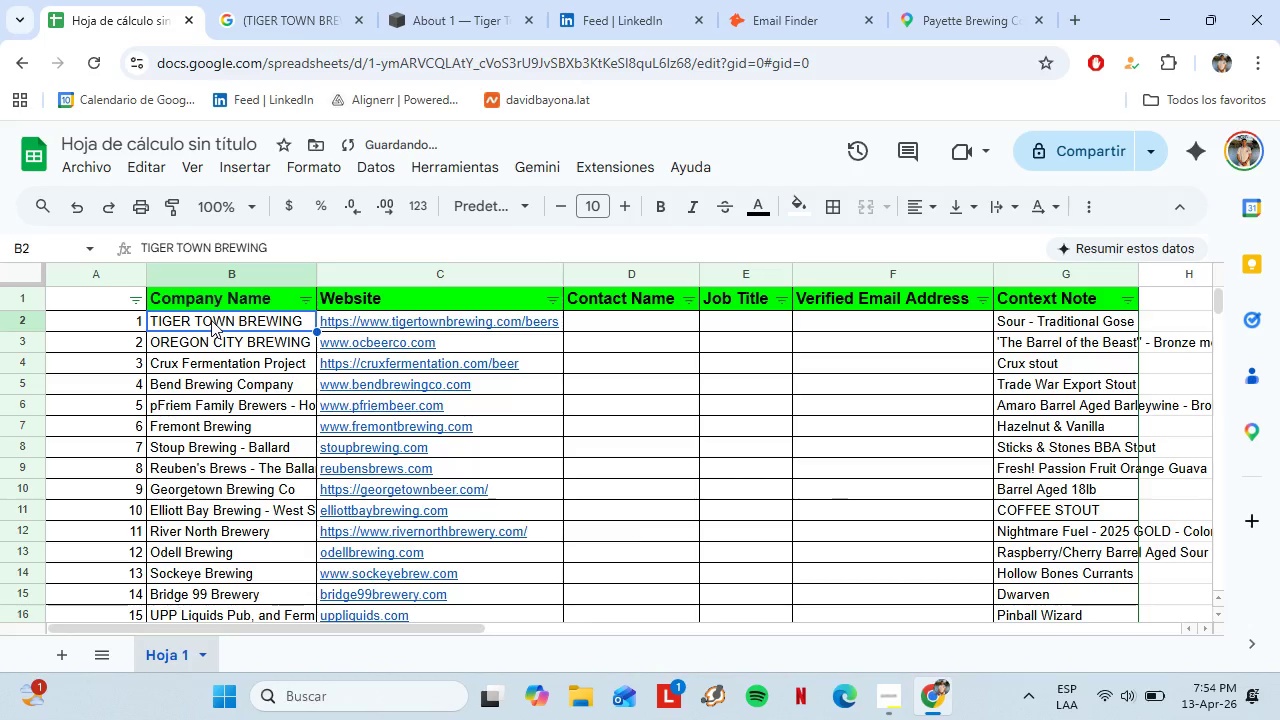 
key(Control+C)
 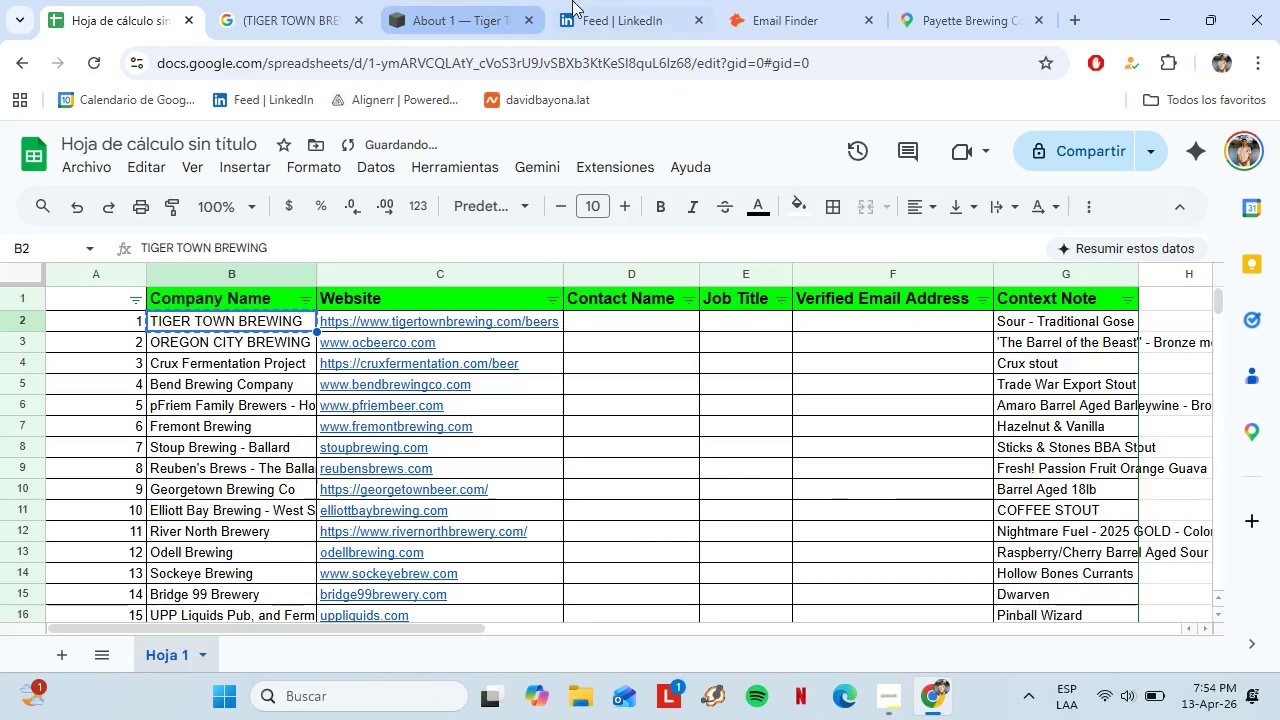 
left_click([579, 0])
 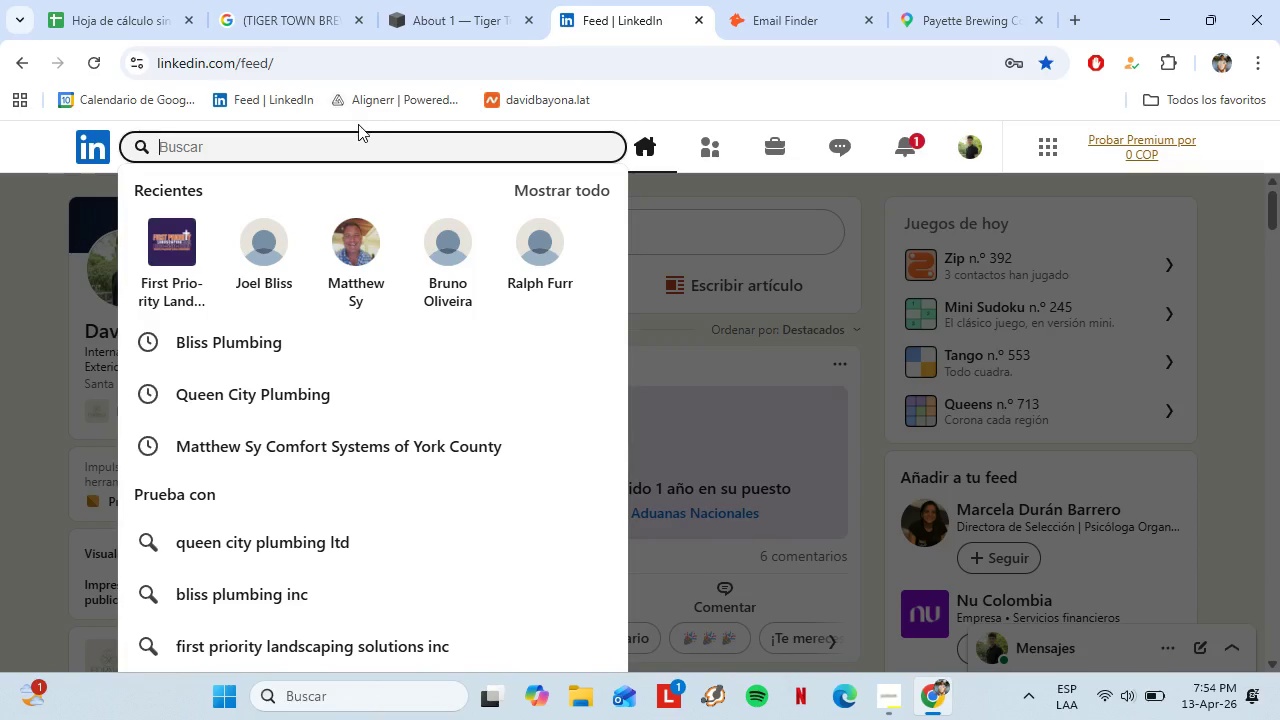 
key(Control+V)
 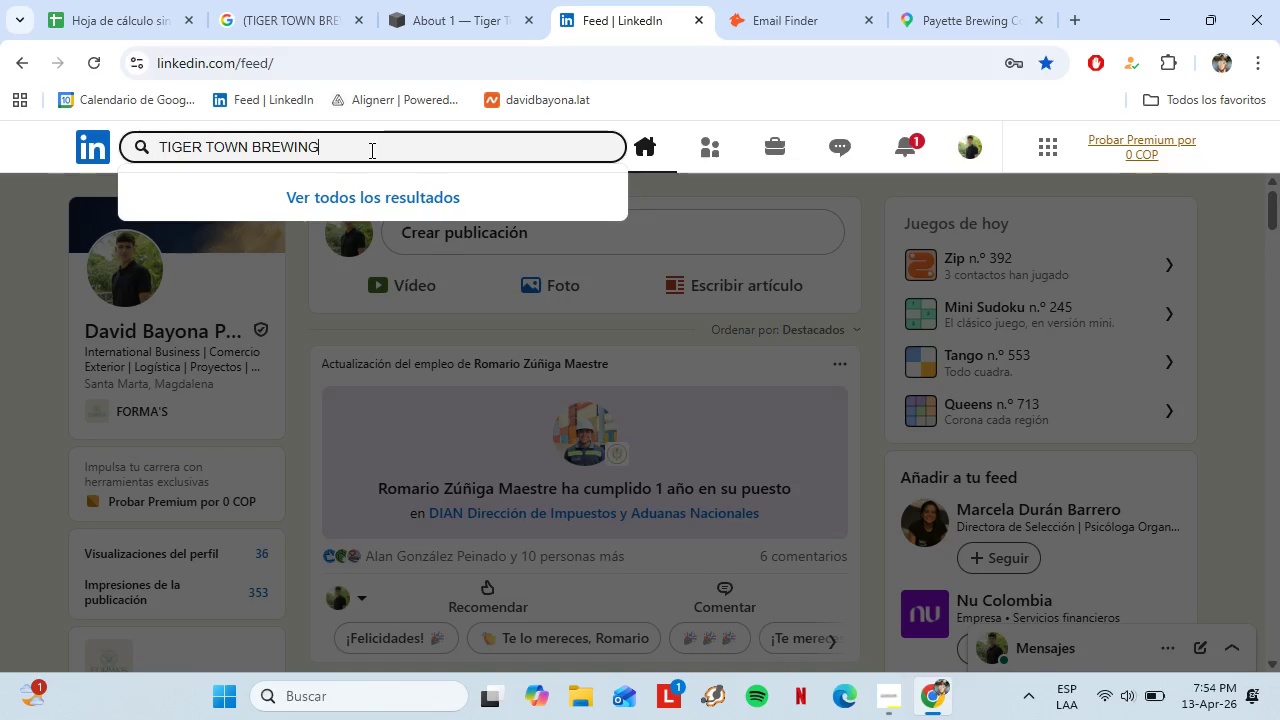 
key(Enter)
 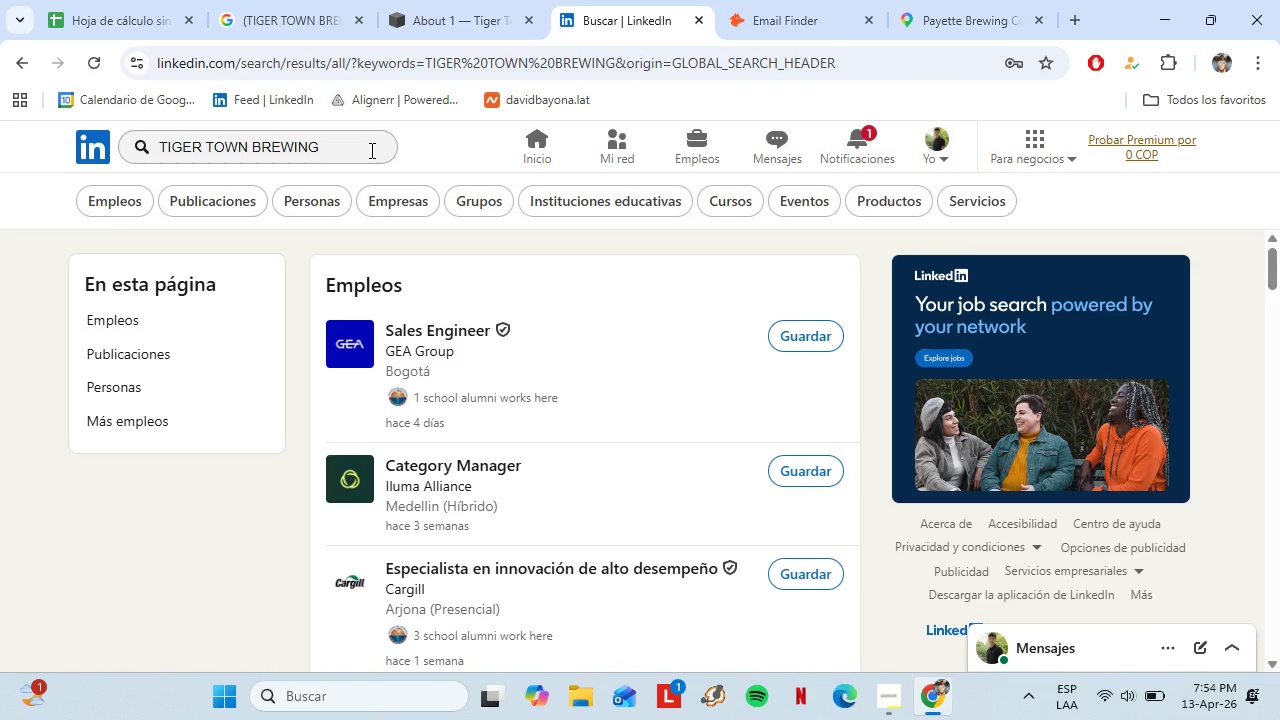 
wait(8.88)
 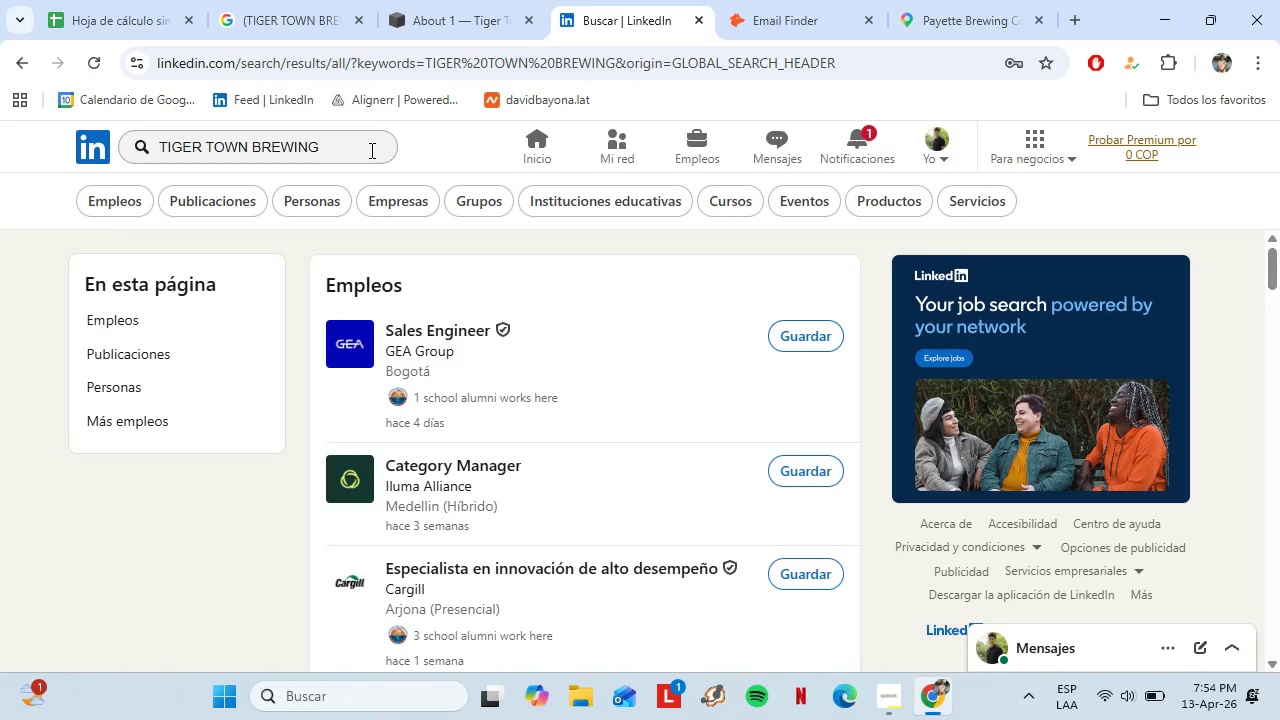 
scroll: coordinate [508, 441], scroll_direction: down, amount: 12.0
 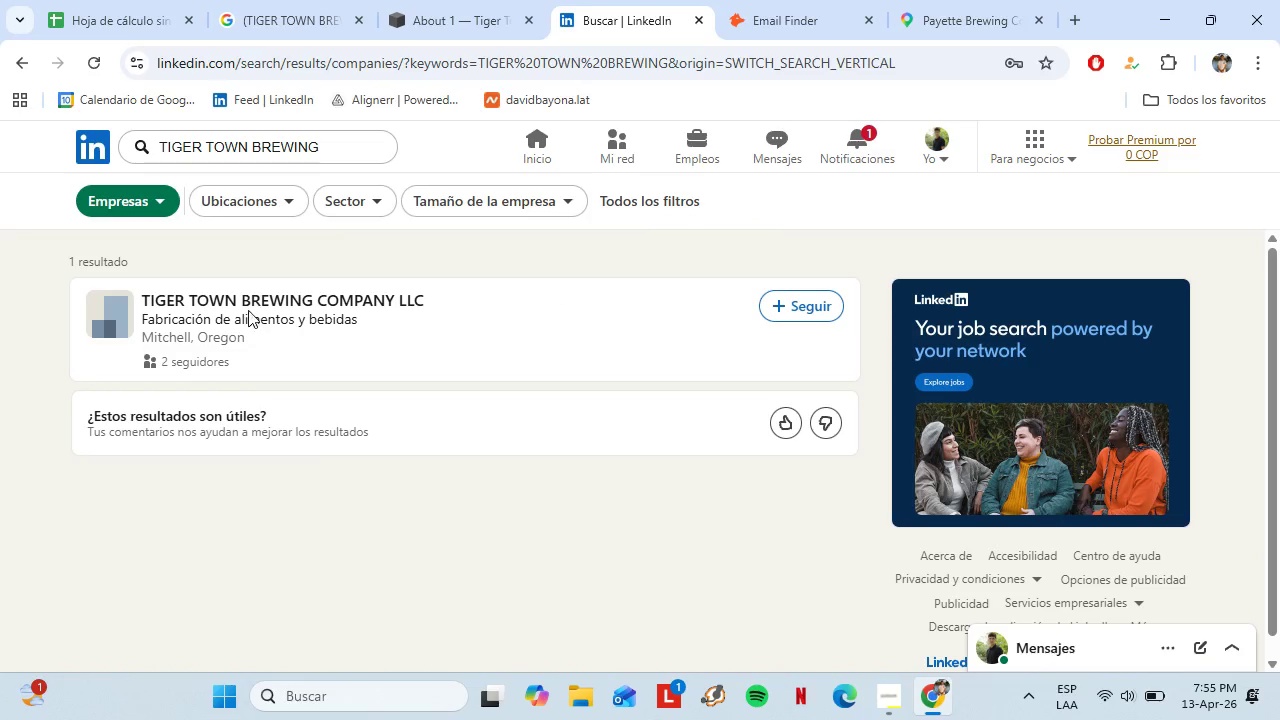 
wait(9.28)
 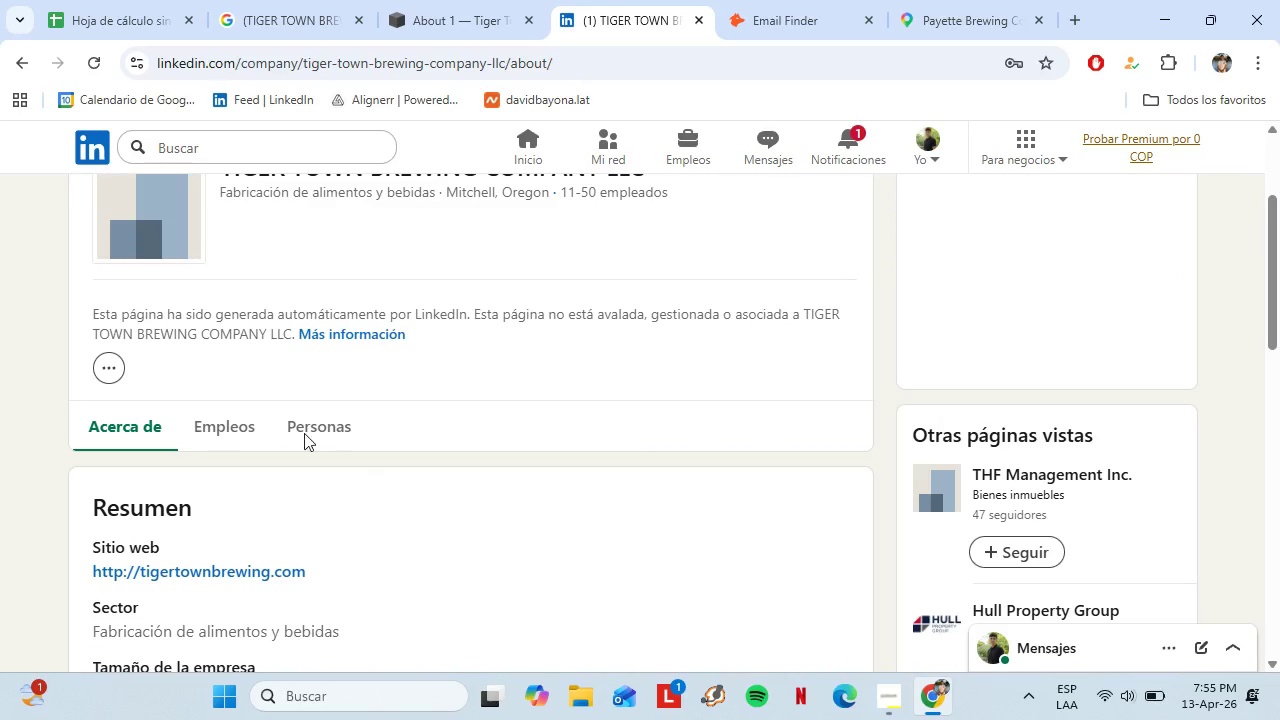 
left_click([297, 428])
 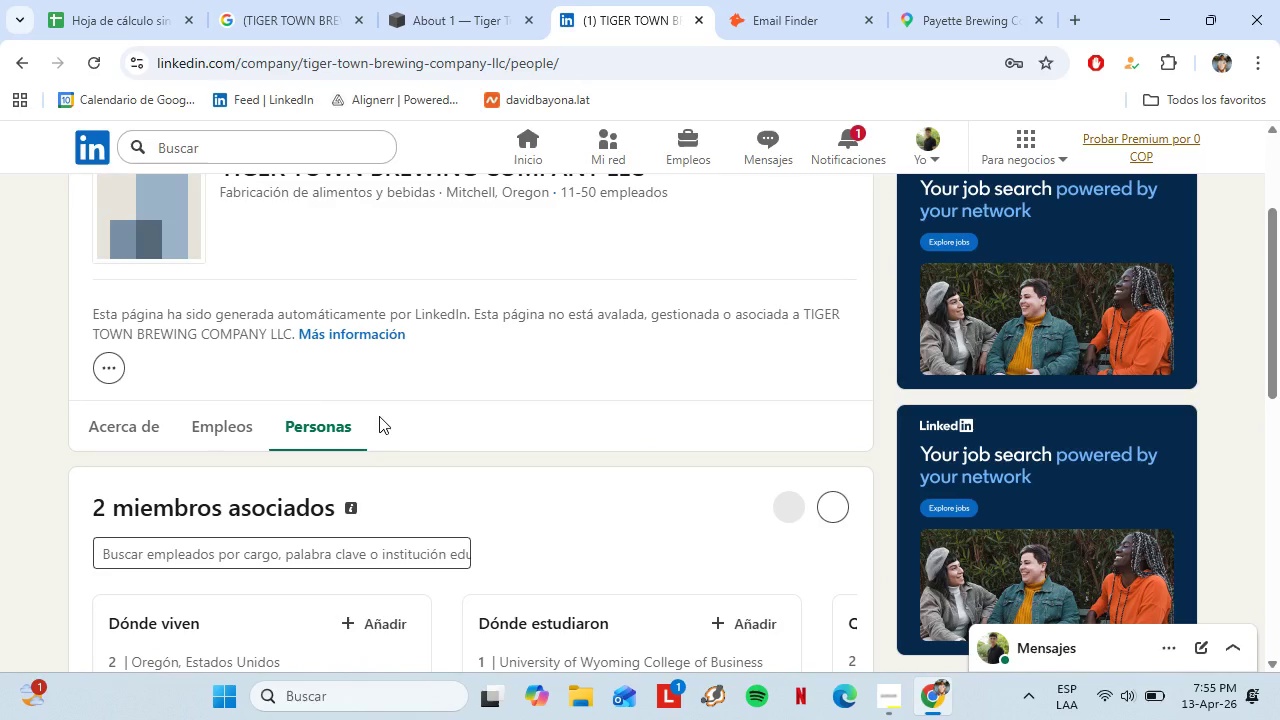 
scroll: coordinate [379, 416], scroll_direction: down, amount: 6.0
 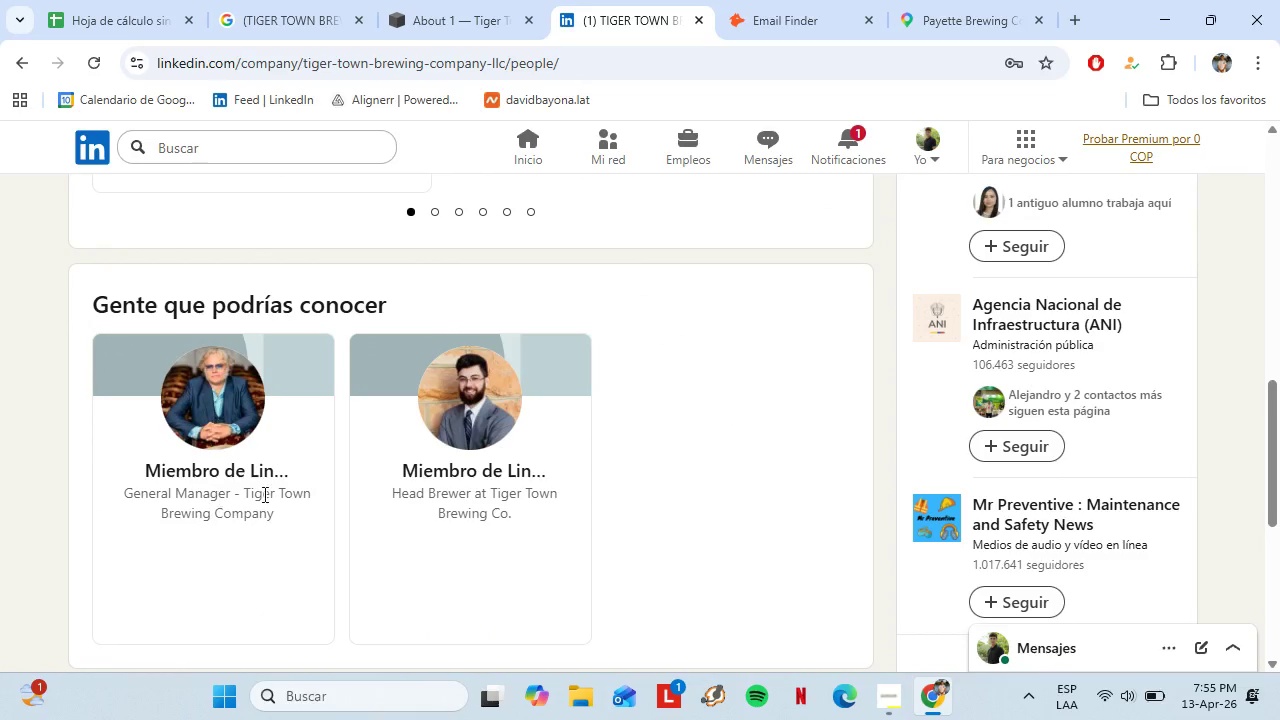 
wait(5.86)
 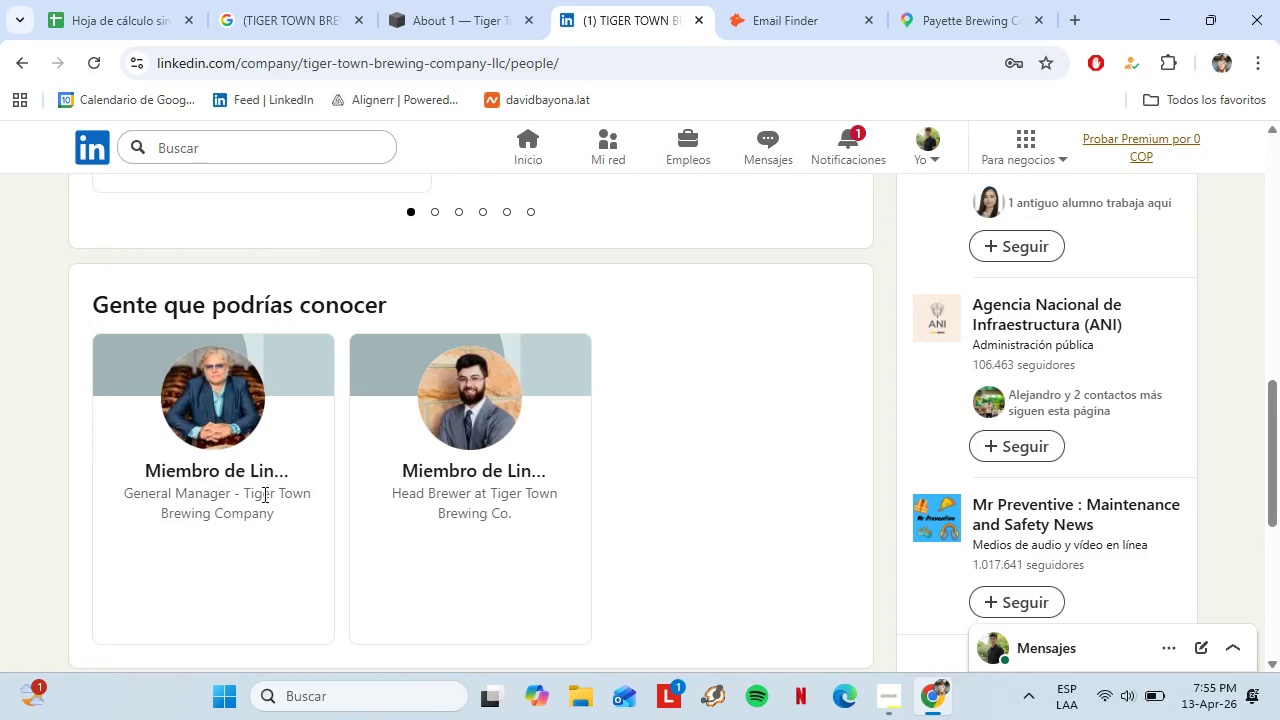 
left_click([466, 1])
 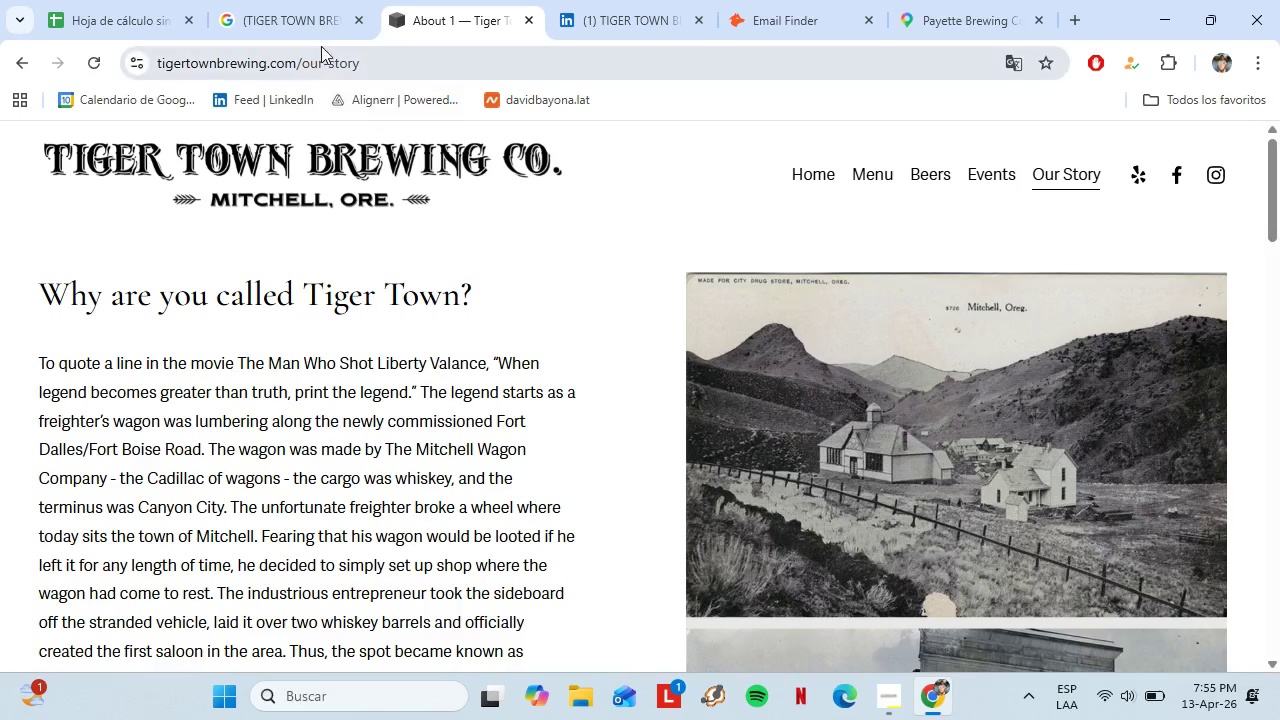 
left_click([313, 39])
 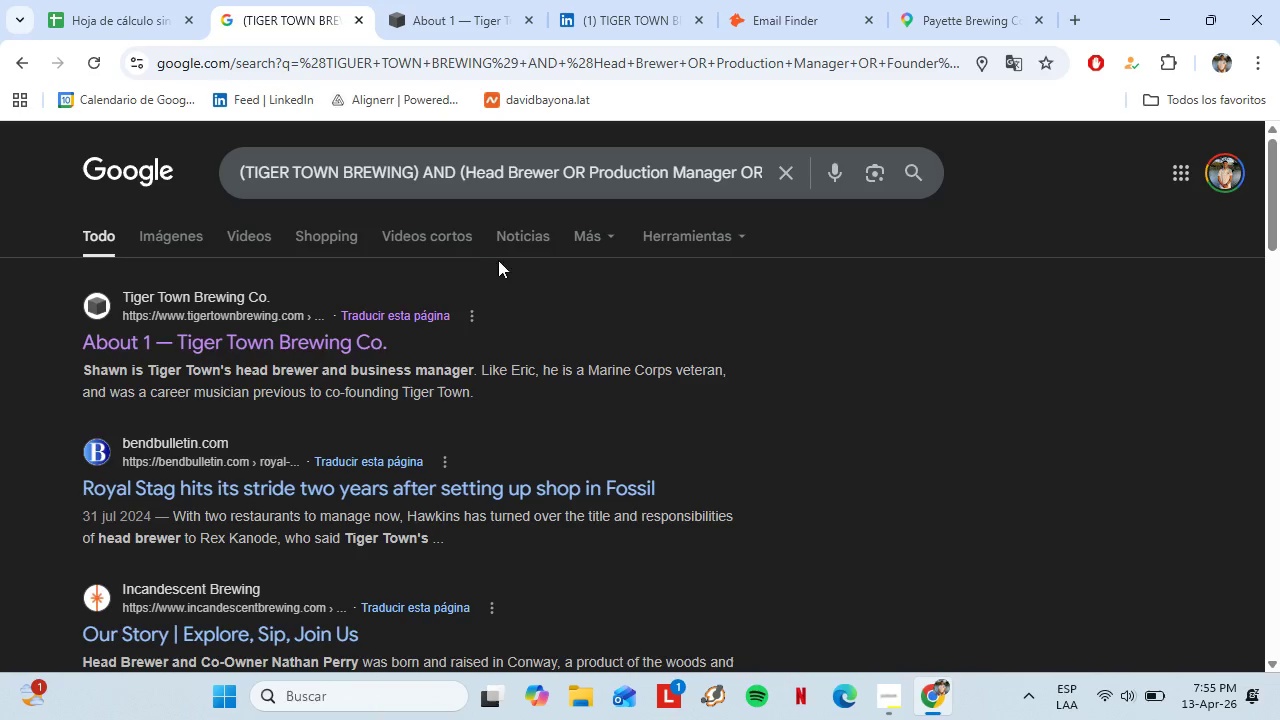 
scroll: coordinate [508, 251], scroll_direction: up, amount: 2.0
 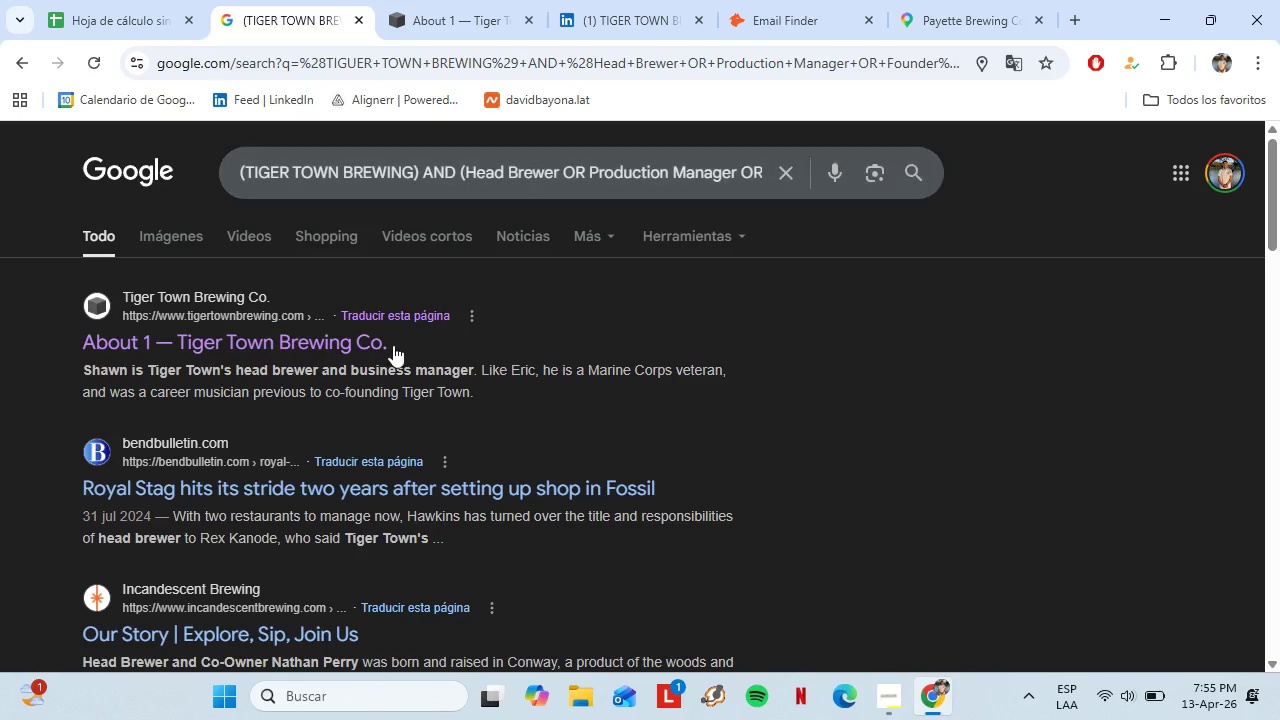 
scroll: coordinate [327, 420], scroll_direction: down, amount: 3.0
 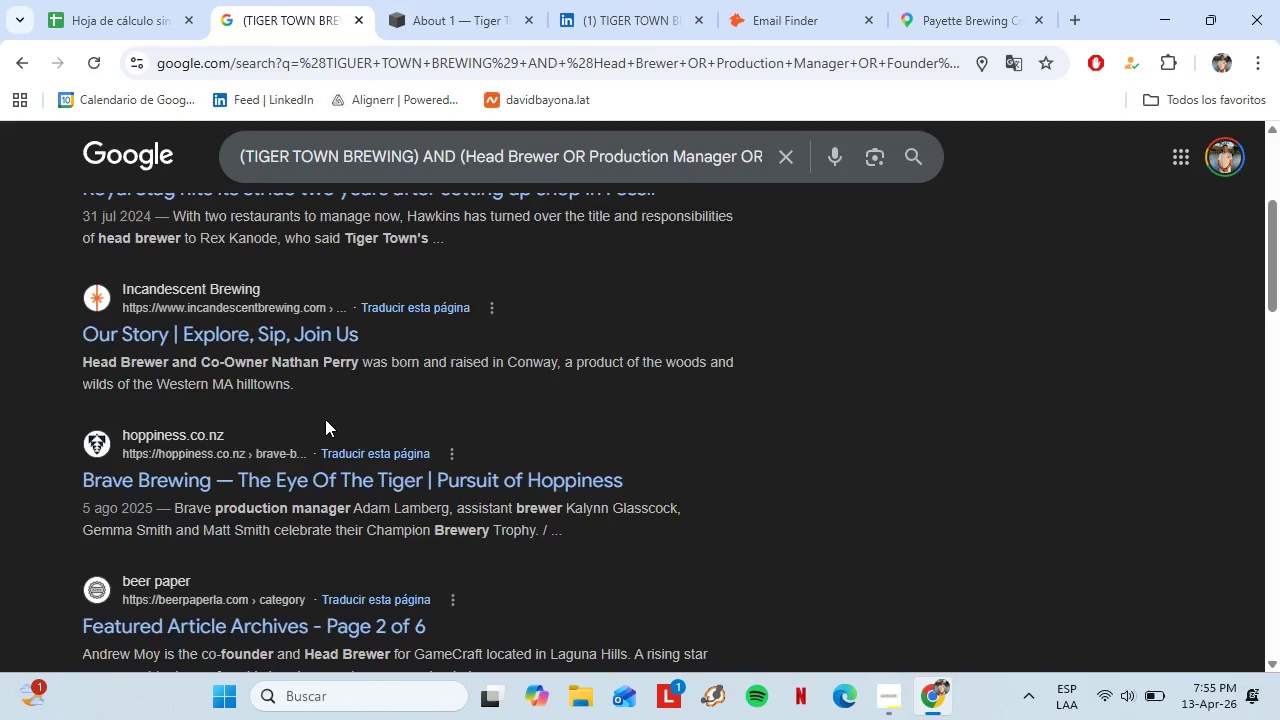 
scroll: coordinate [325, 419], scroll_direction: up, amount: 2.0
 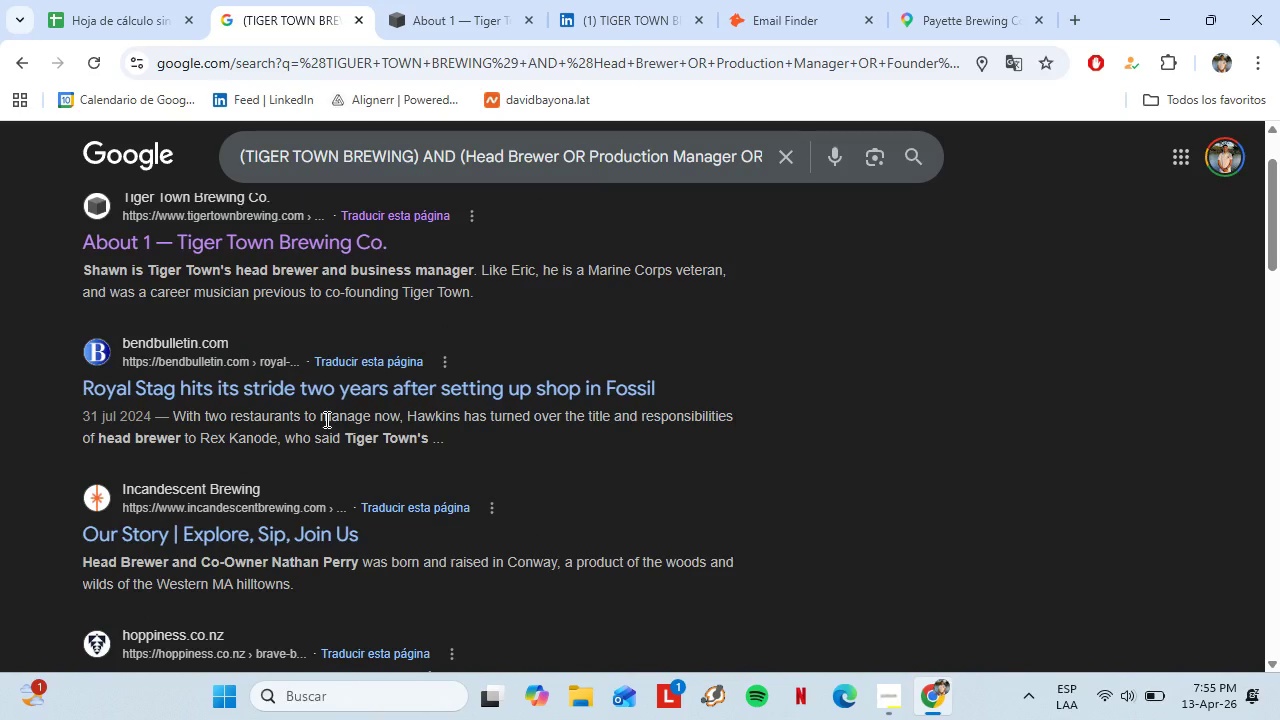 
scroll: coordinate [325, 419], scroll_direction: down, amount: 6.0
 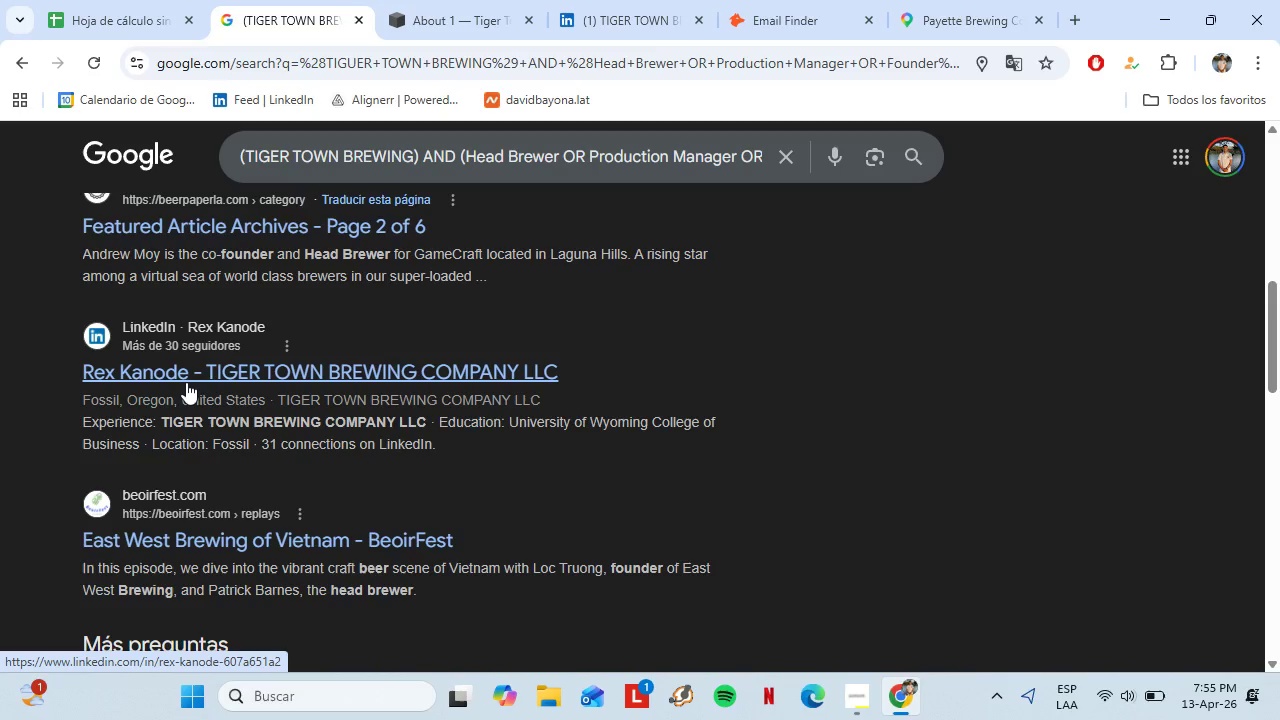 
left_click([185, 381])
 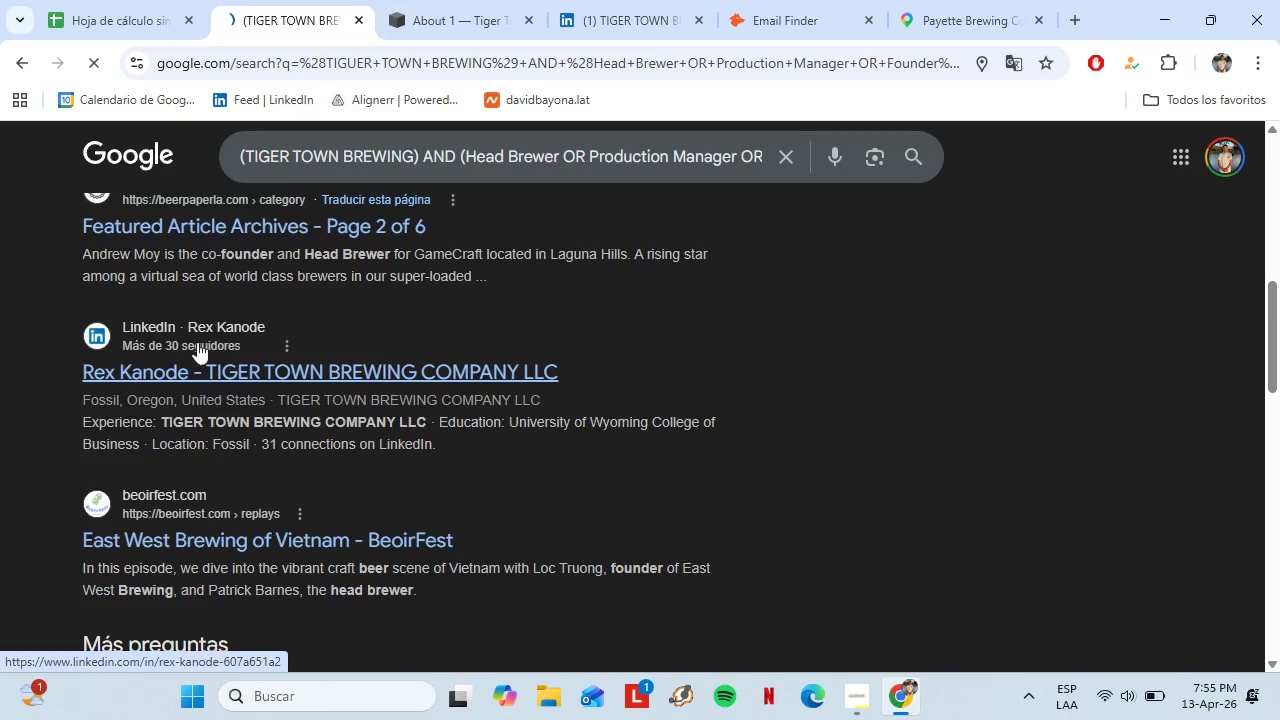 
mouse_move([204, 348])
 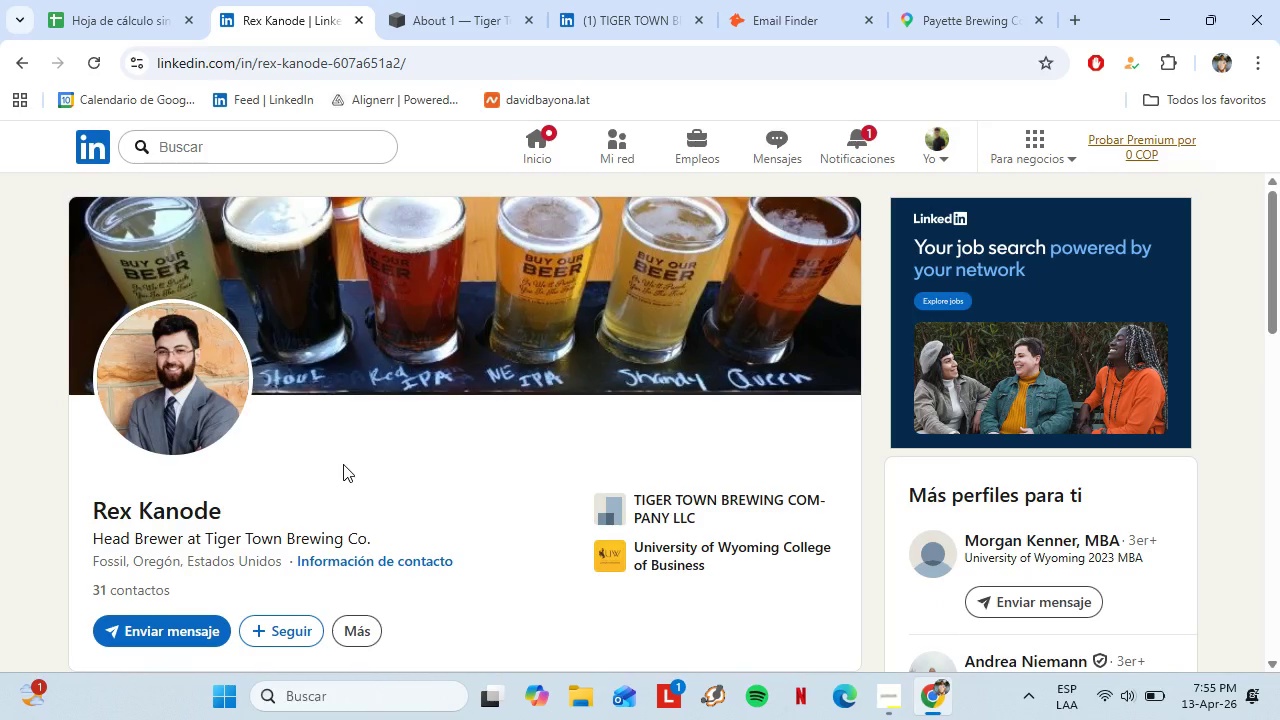 
scroll: coordinate [252, 395], scroll_direction: up, amount: 7.0
 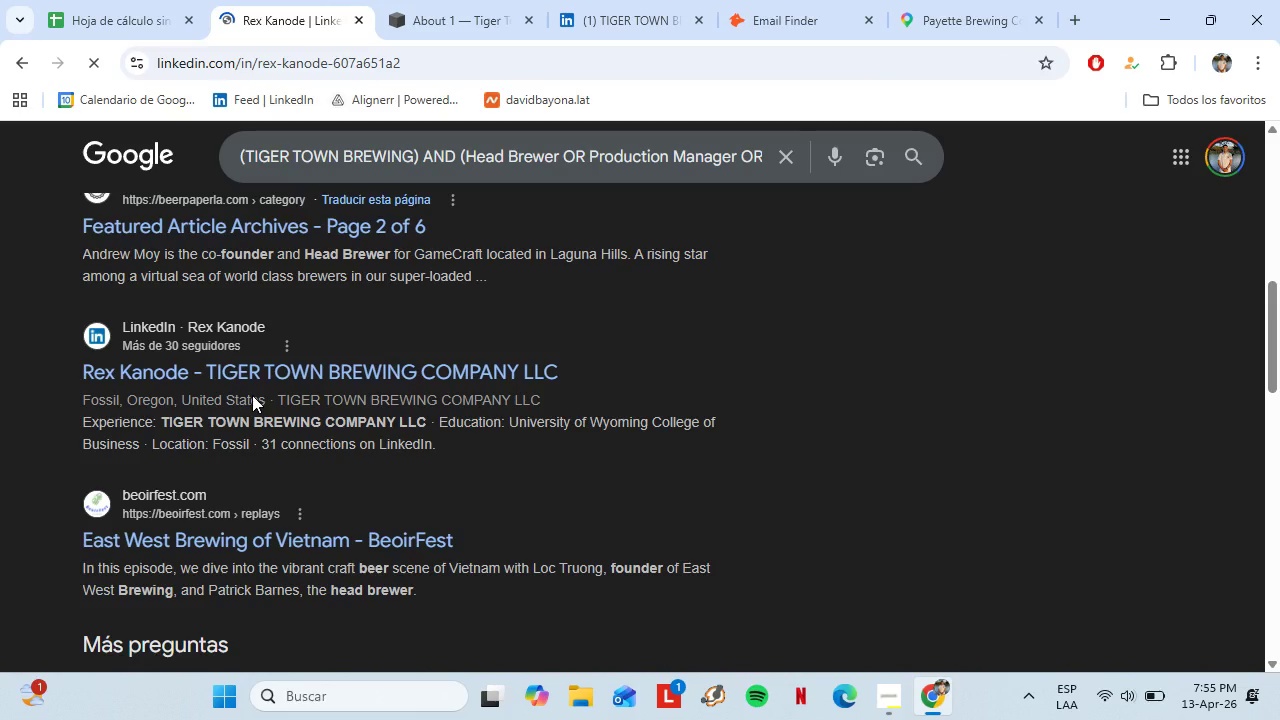 
left_click_drag(start_coordinate=[231, 511], to_coordinate=[113, 511])
 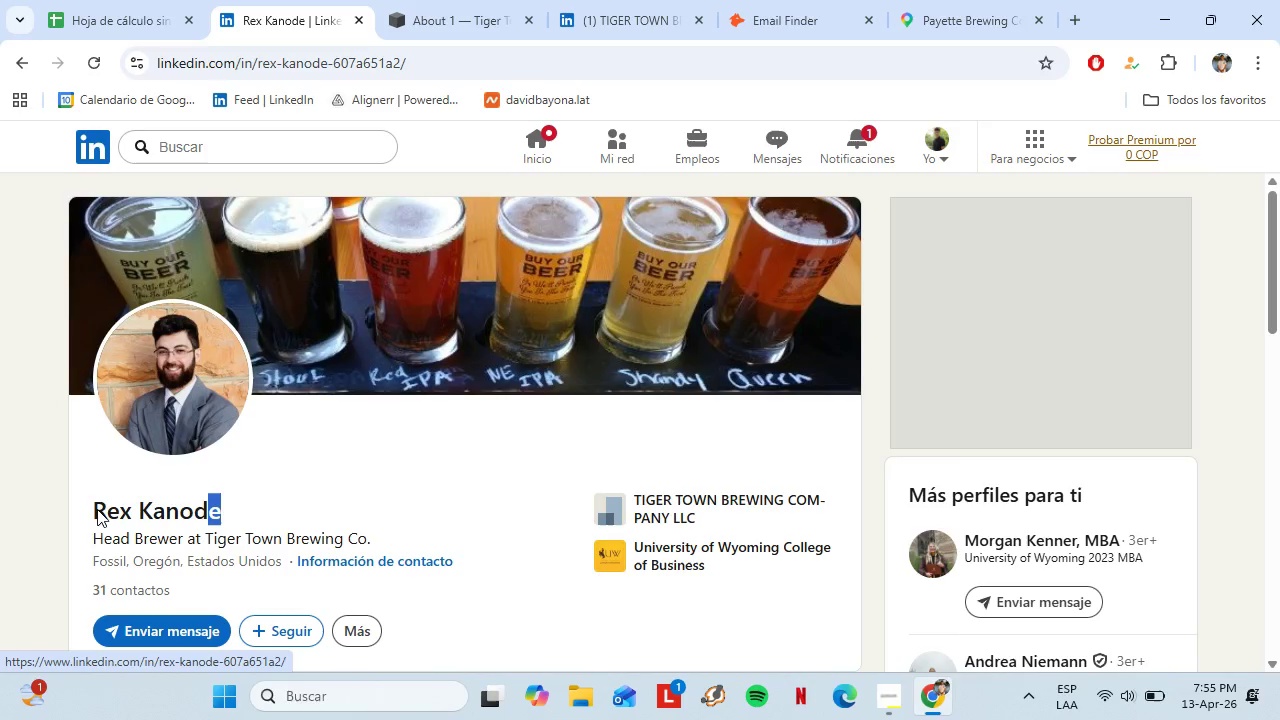 
left_click_drag(start_coordinate=[97, 510], to_coordinate=[195, 509])
 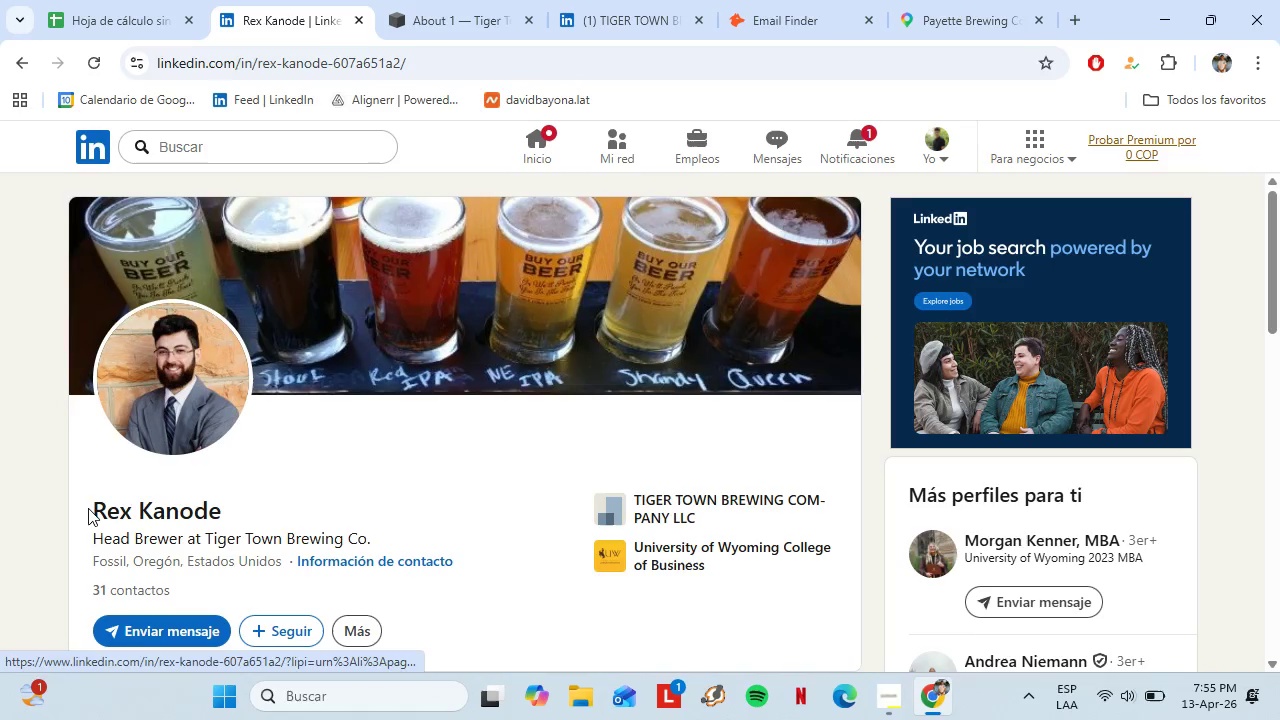 
left_click([88, 508])
 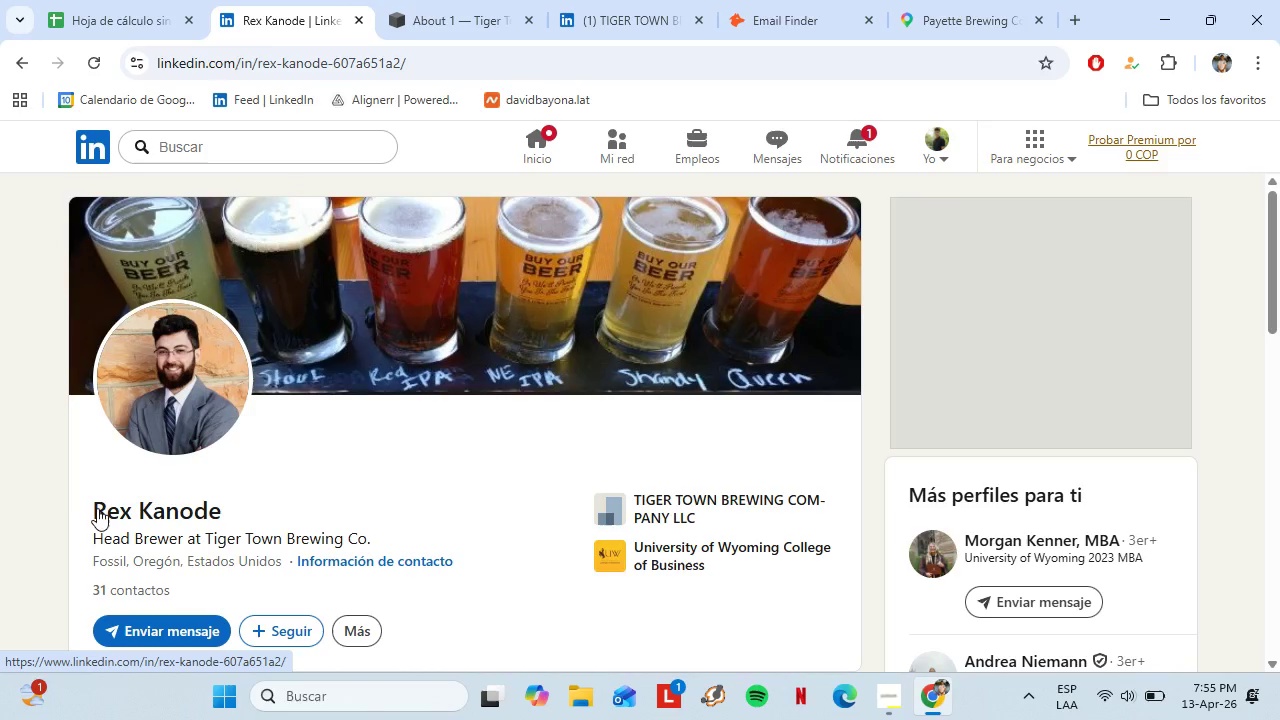 
left_click_drag(start_coordinate=[98, 508], to_coordinate=[157, 513])
 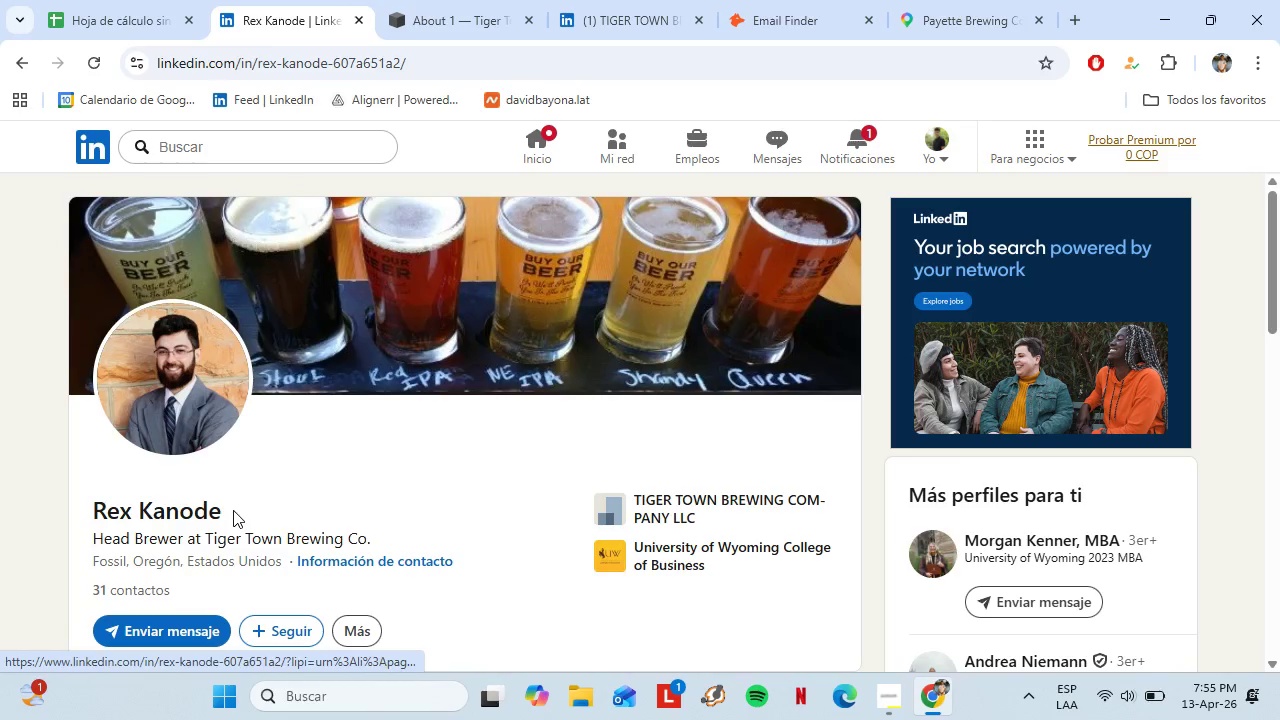 
left_click_drag(start_coordinate=[244, 511], to_coordinate=[93, 507])
 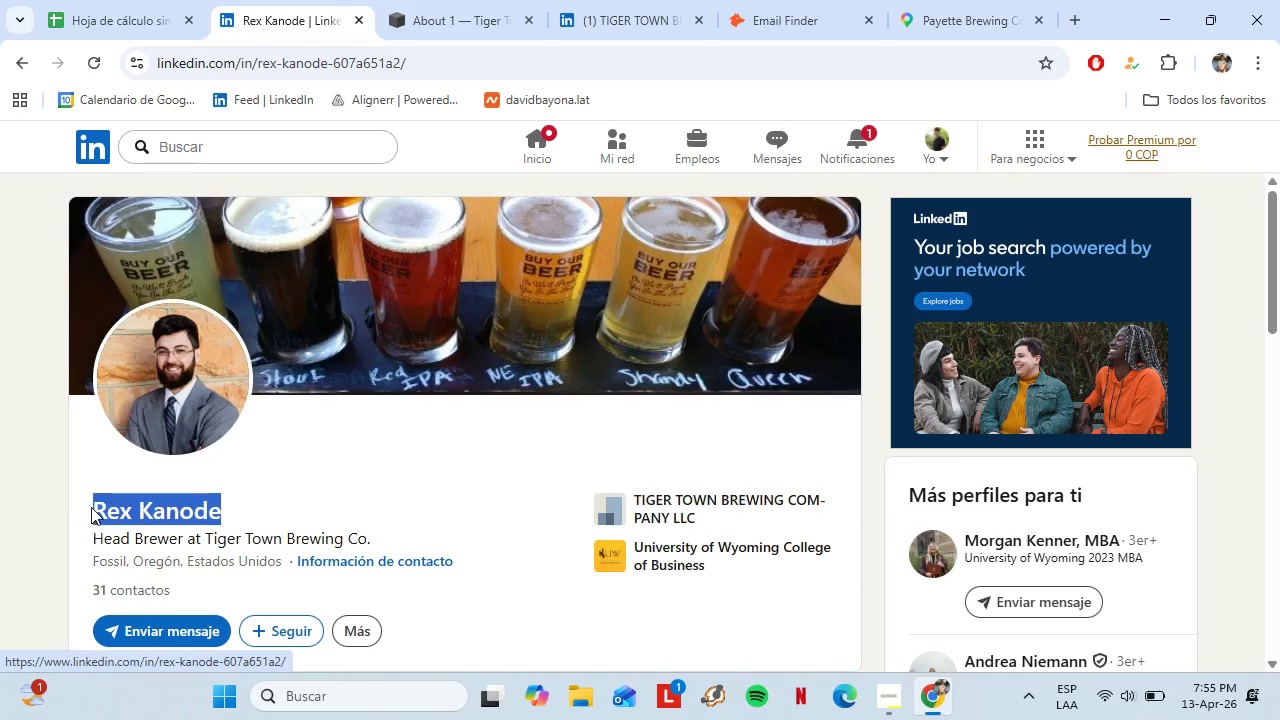 
key(Control+C)
 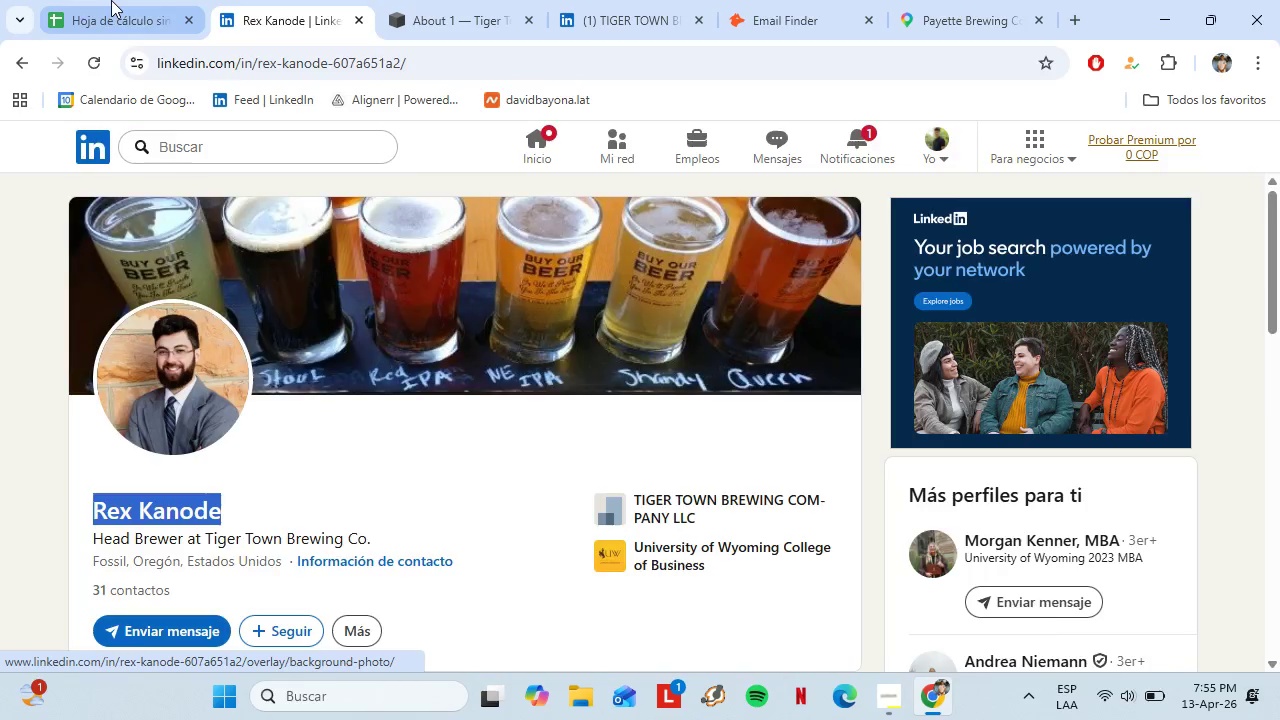 
left_click([101, 0])
 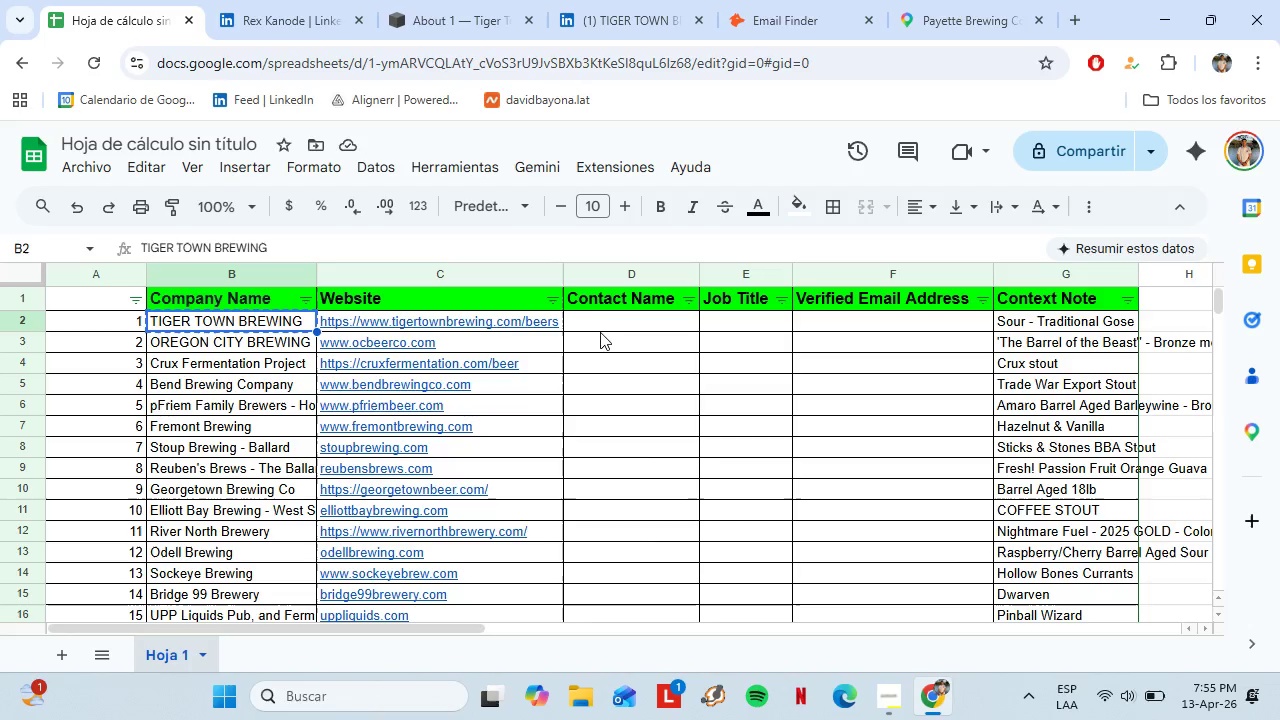 
left_click([600, 319])
 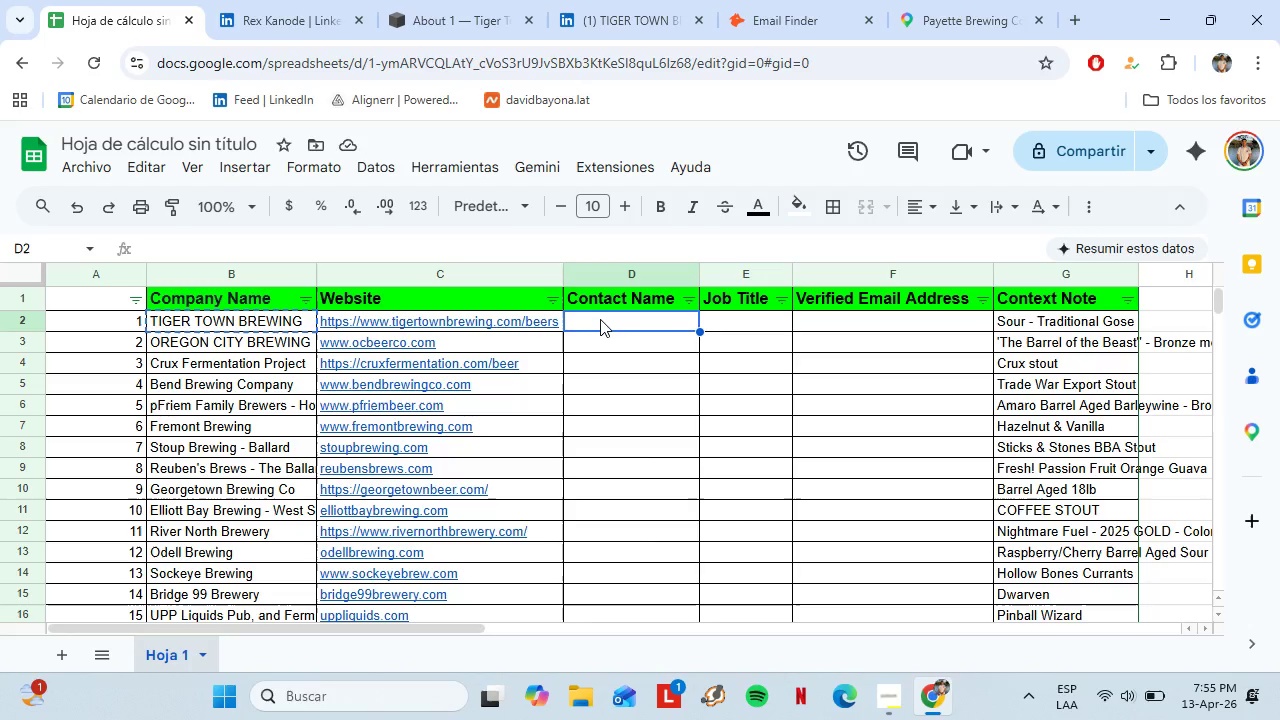 
key(Control+Shift+V)
 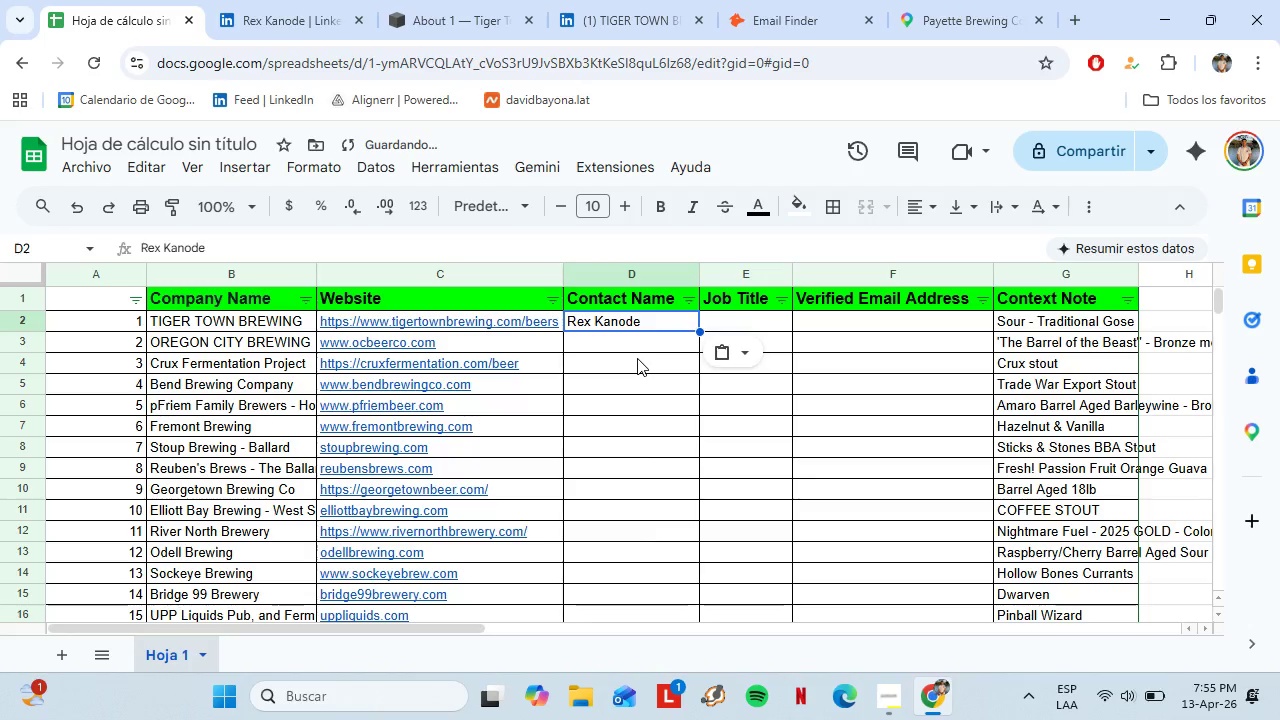 
left_click([637, 358])
 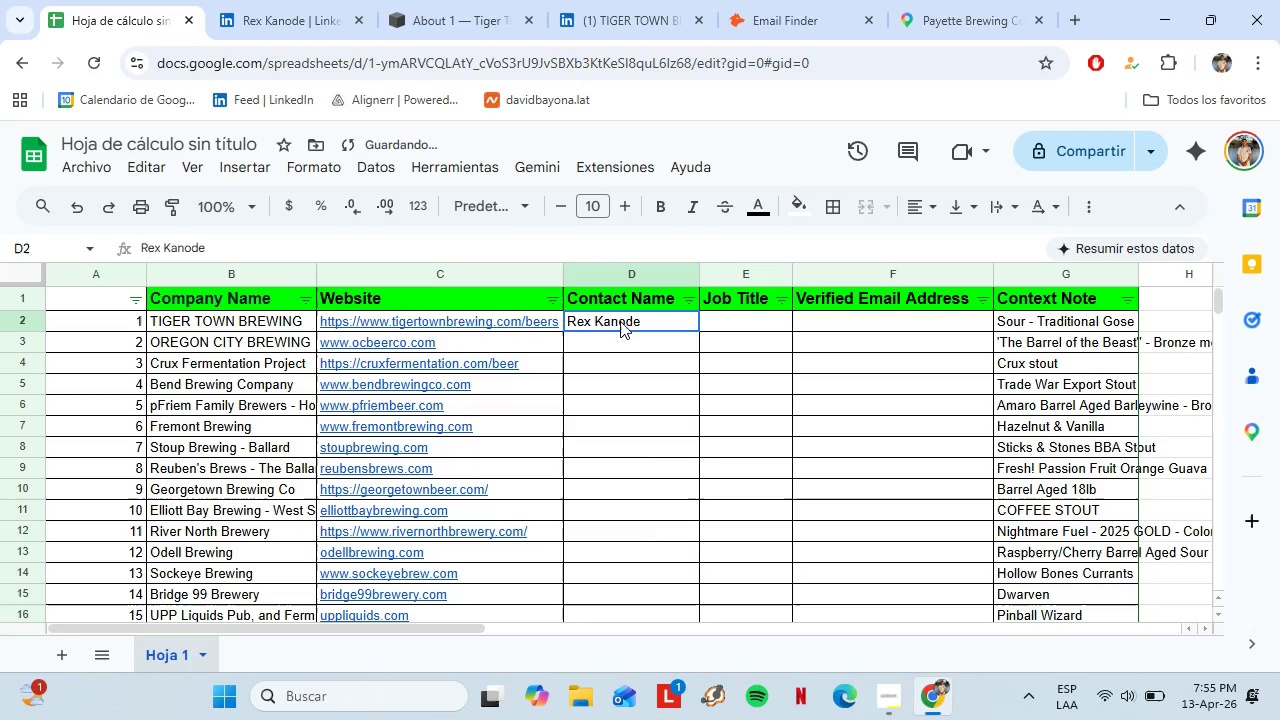 
left_click([620, 321])
 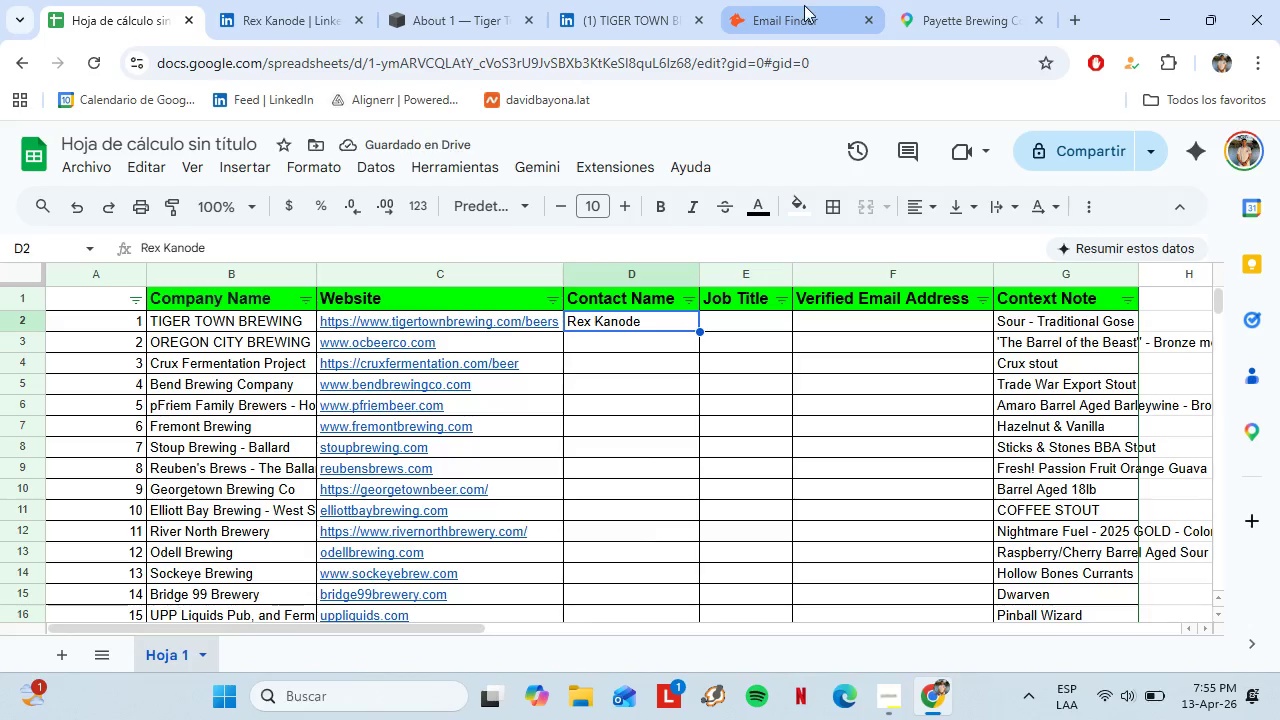 
left_click_drag(start_coordinate=[781, 2], to_coordinate=[349, 0])
 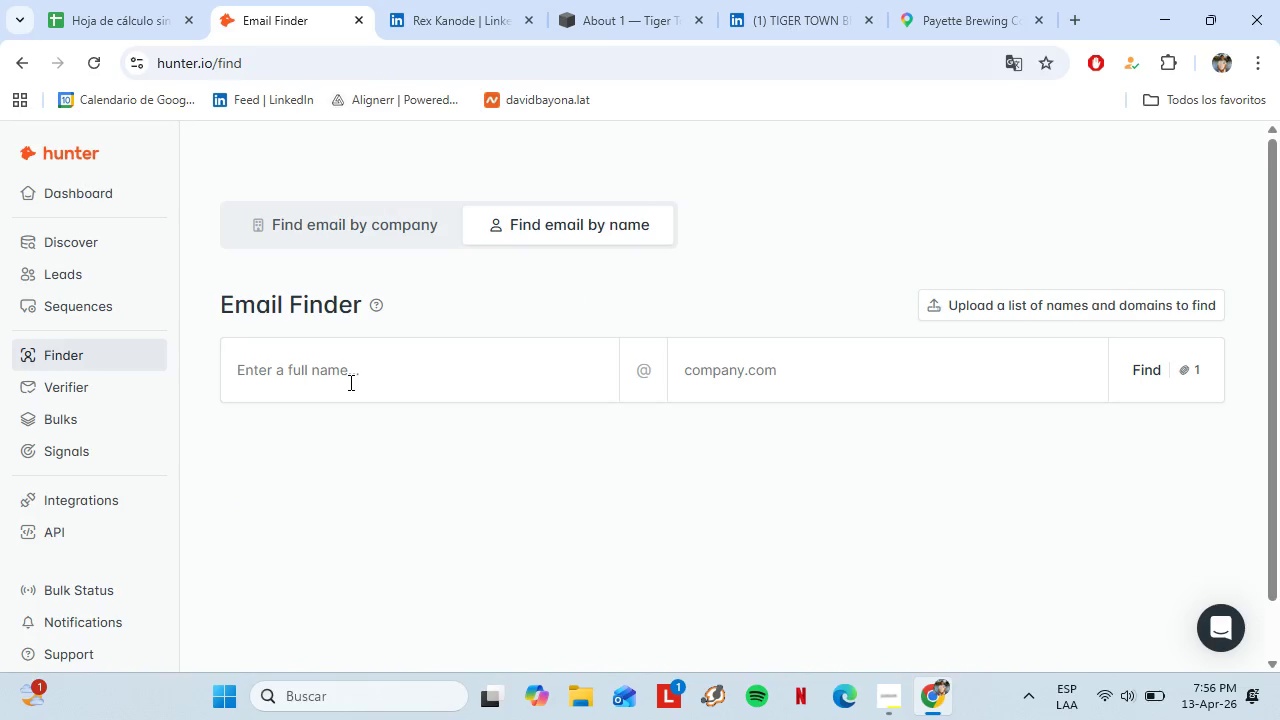 
left_click([349, 382])
 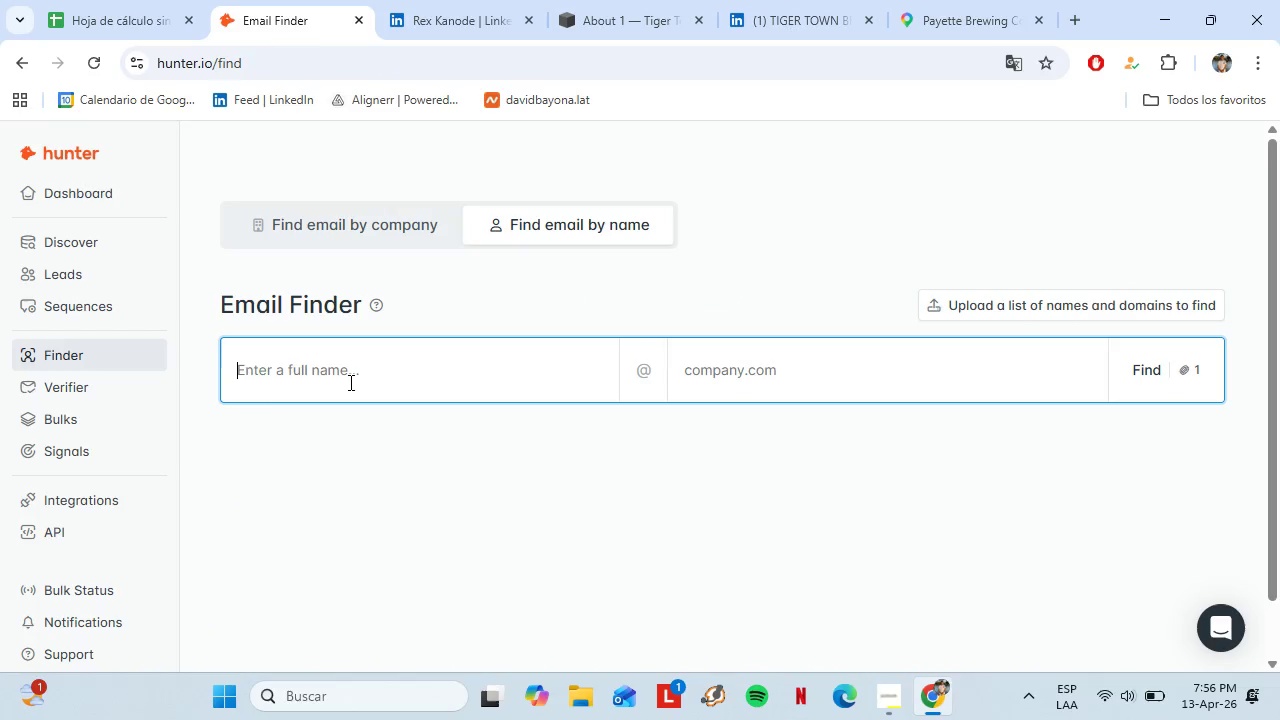 
key(Control+V)
 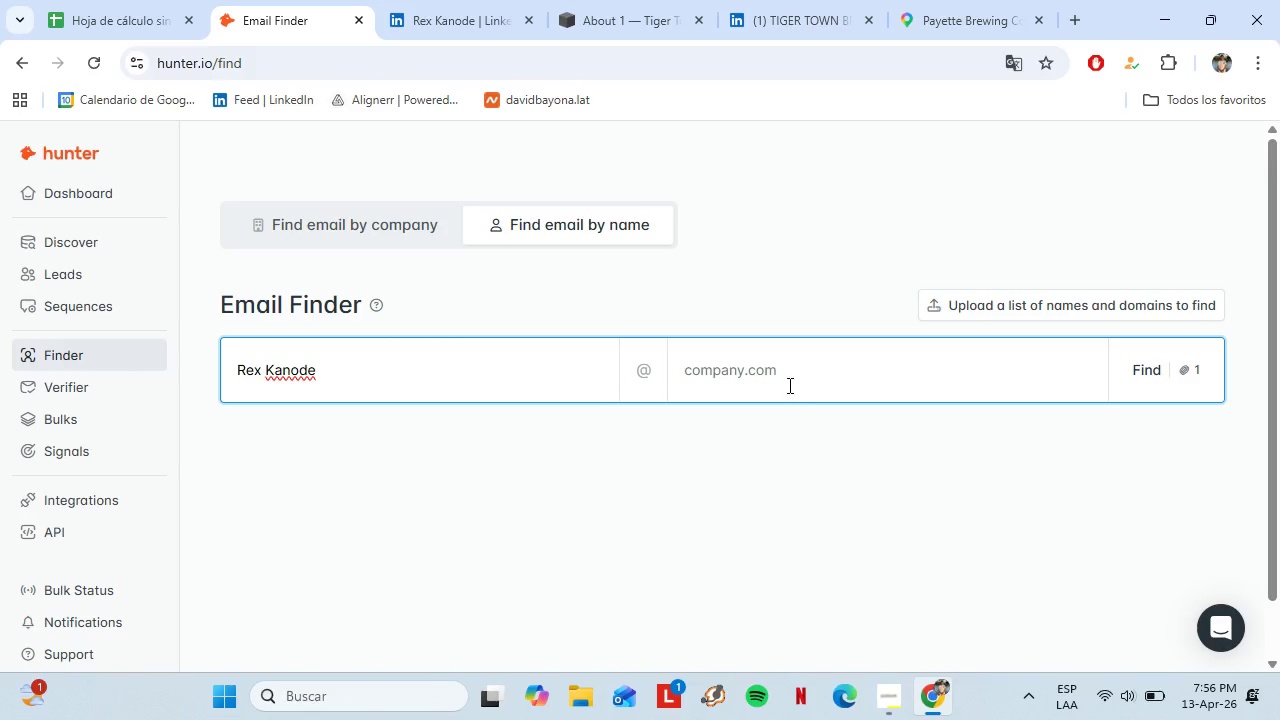 
left_click([782, 377])
 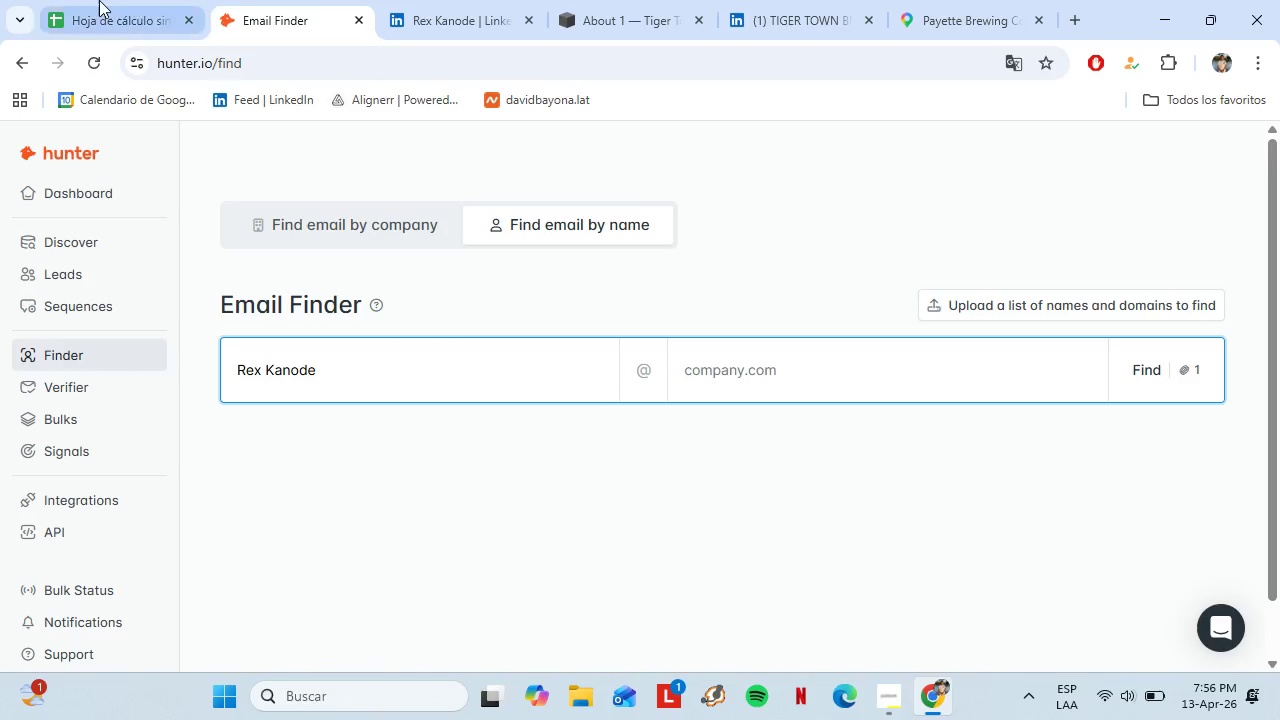 
left_click([98, 0])
 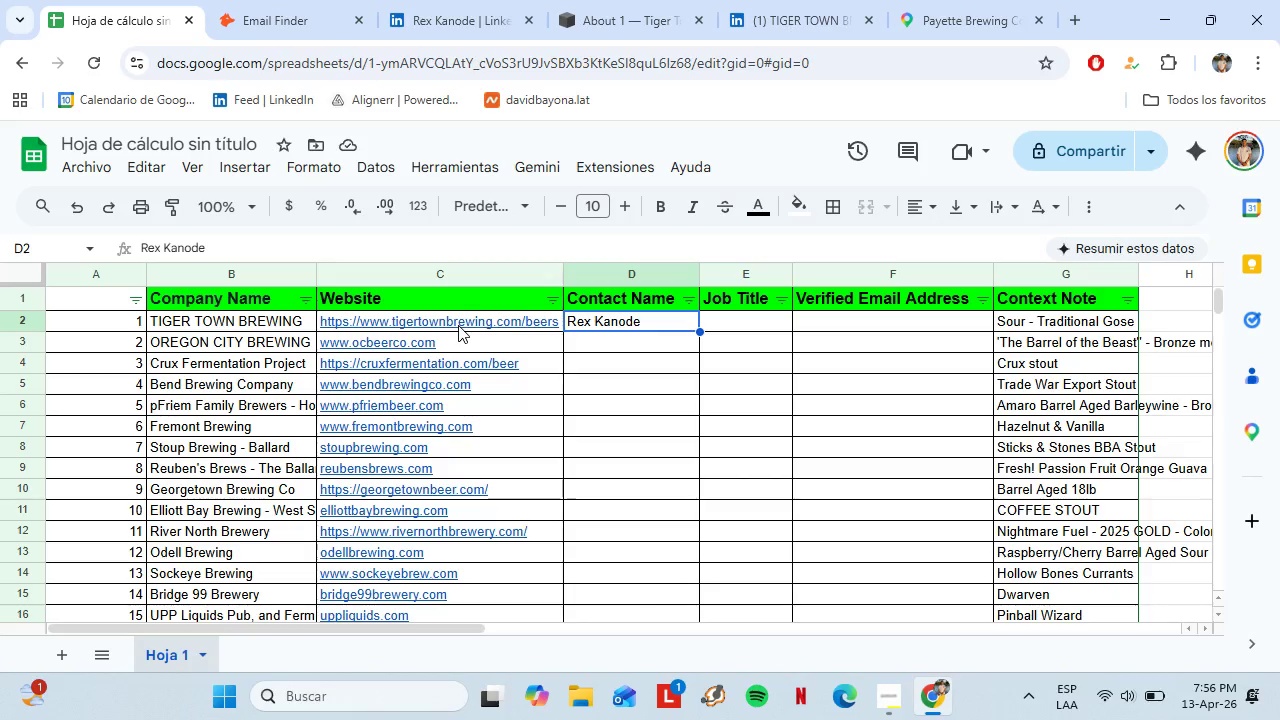 
left_click([458, 325])
 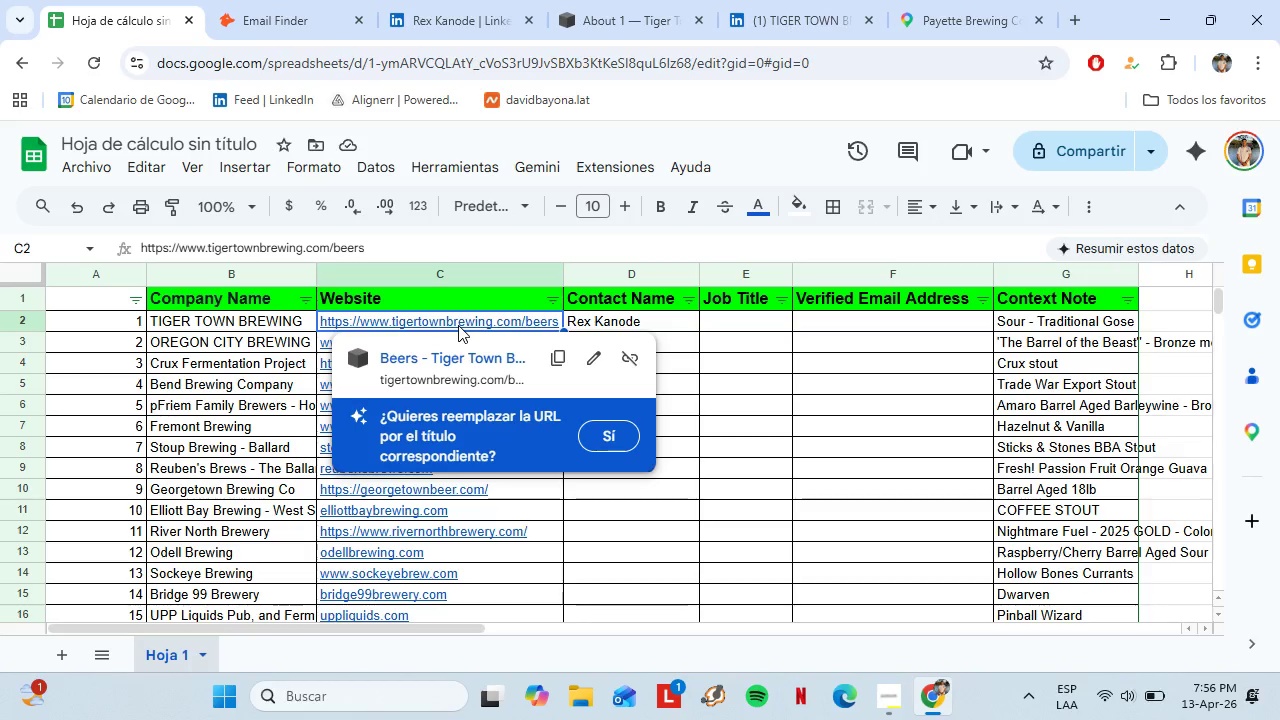 
key(Control+C)
 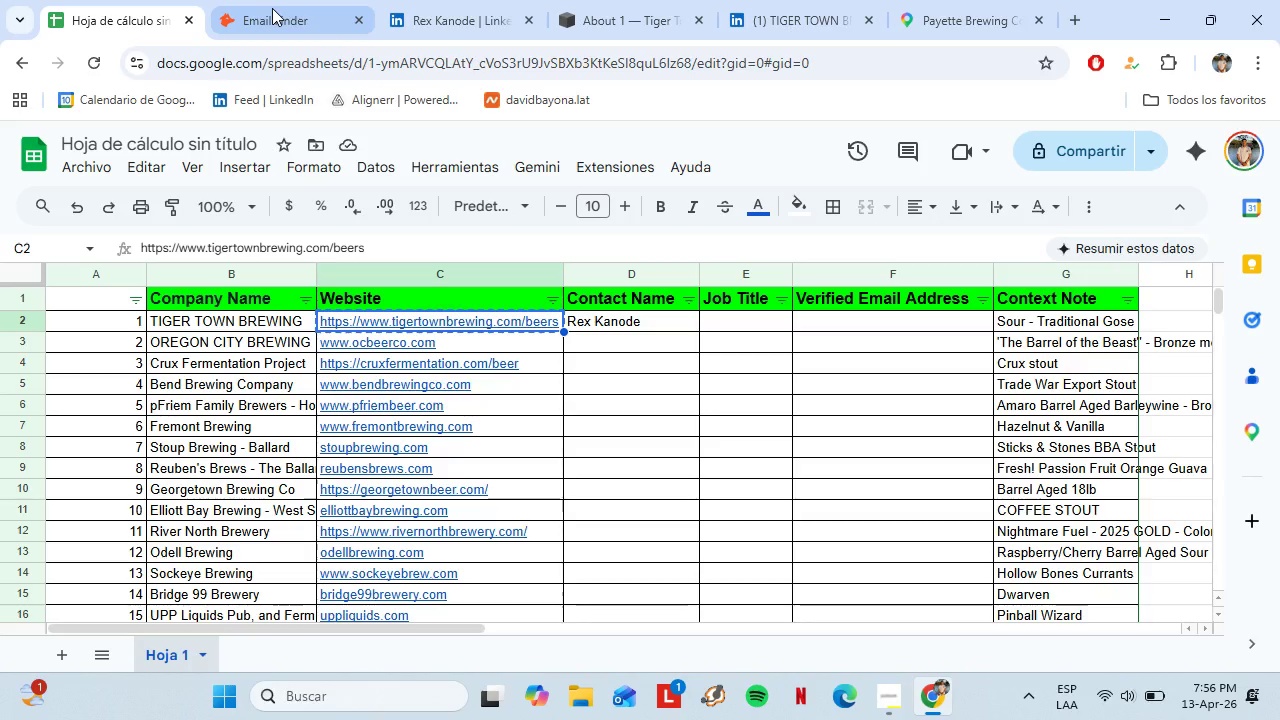 
left_click([272, 7])
 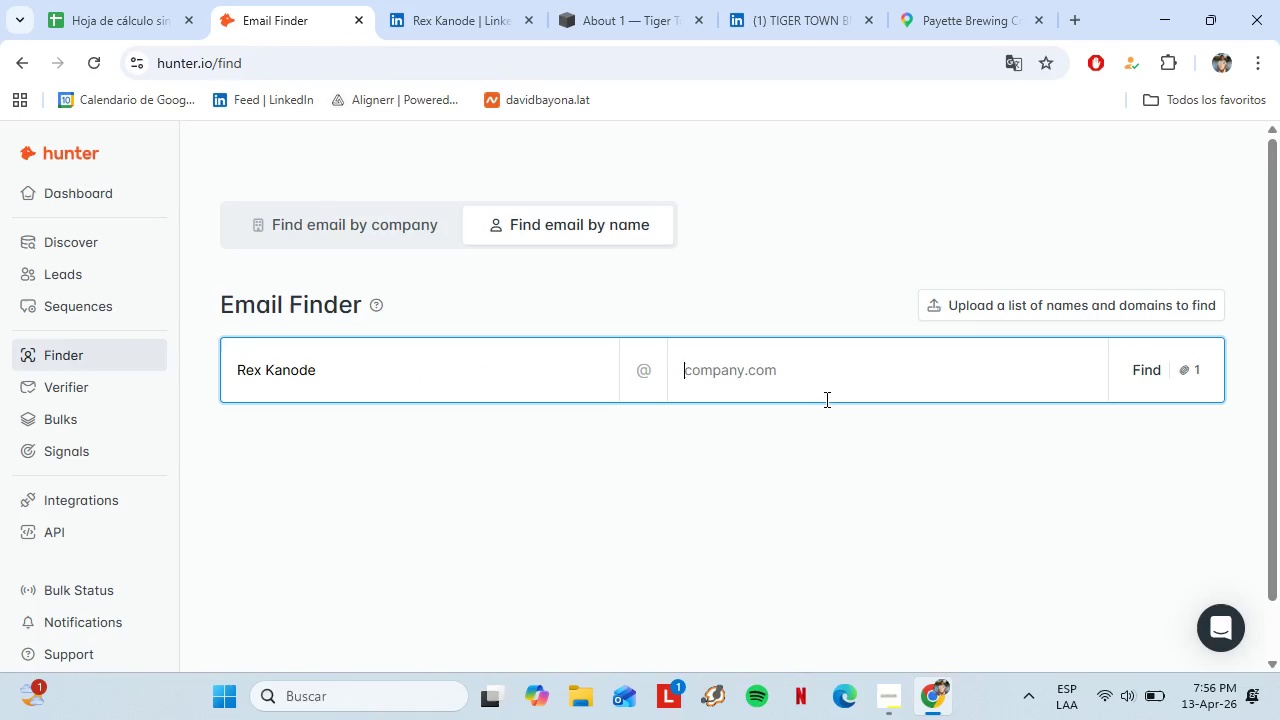 
key(Control+Shift+V)
 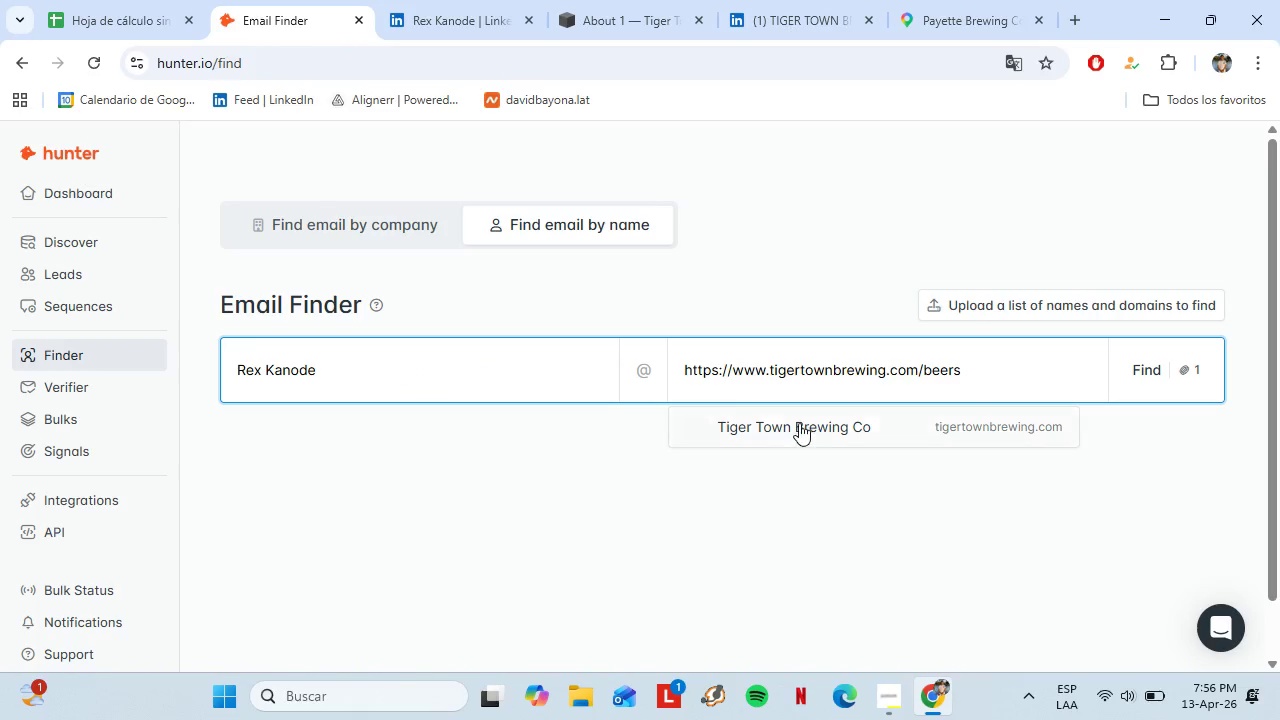 
left_click([798, 423])
 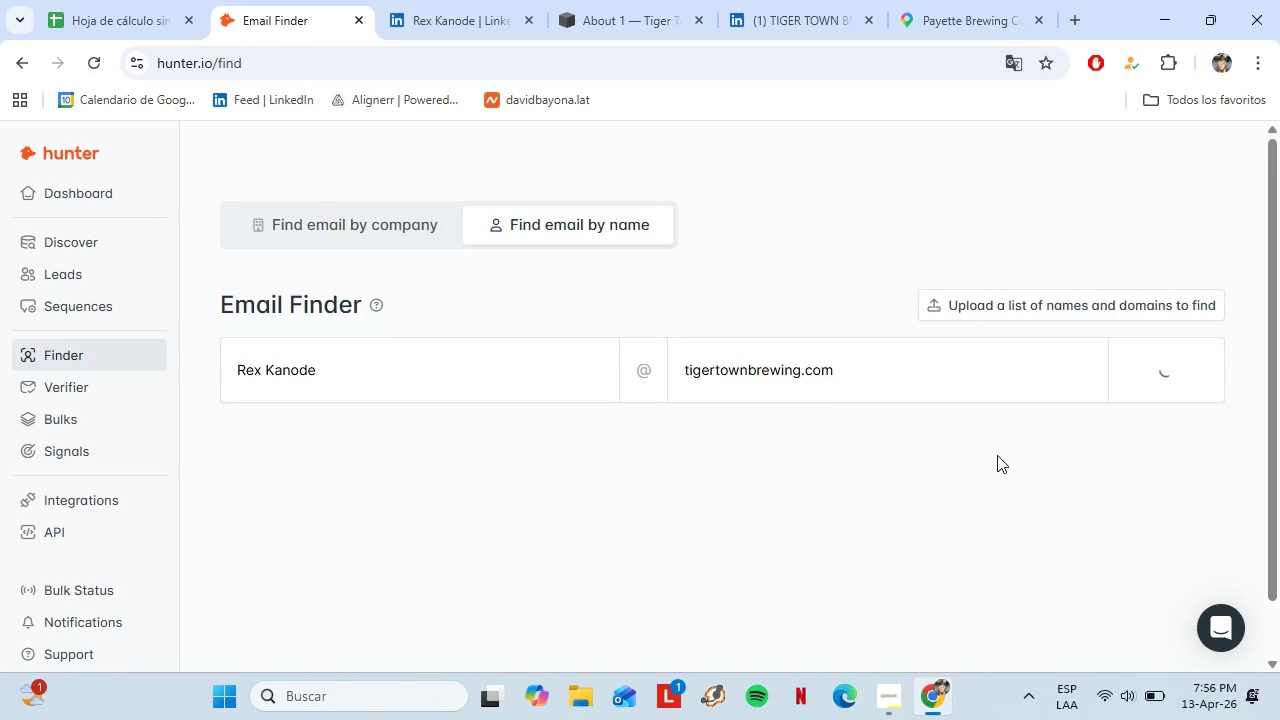 
wait(8.06)
 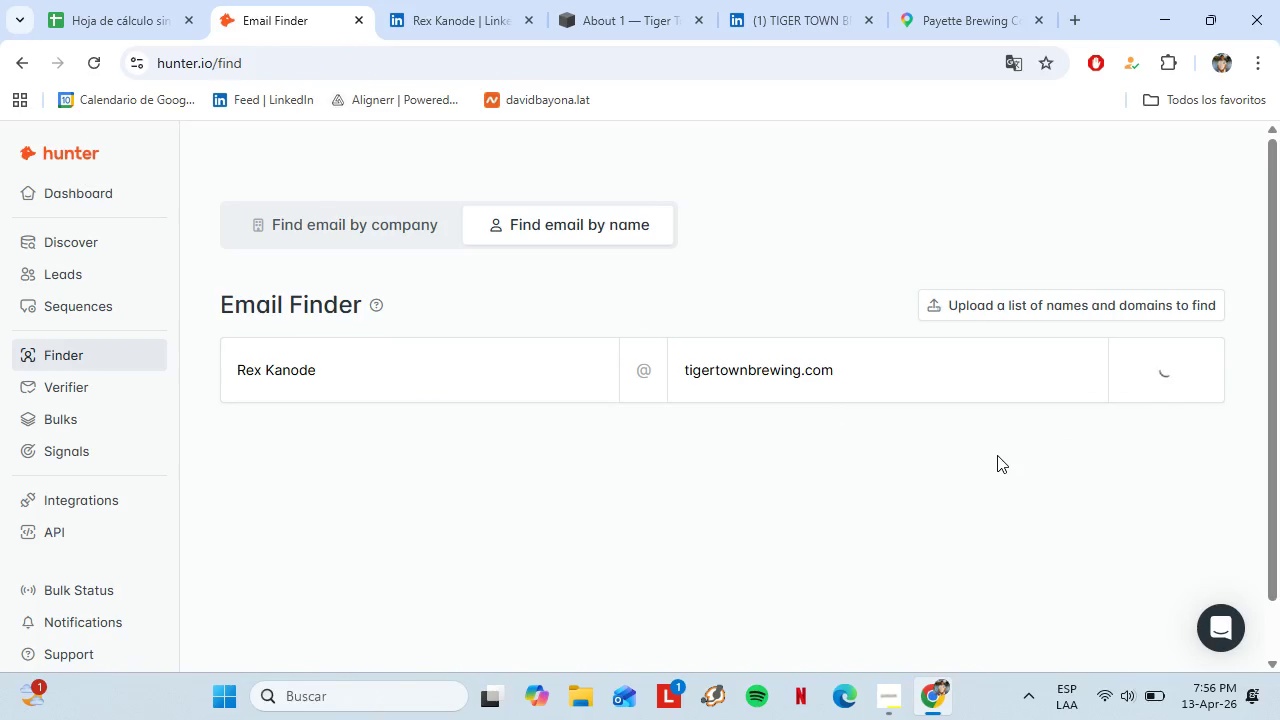 
left_click([459, 0])
 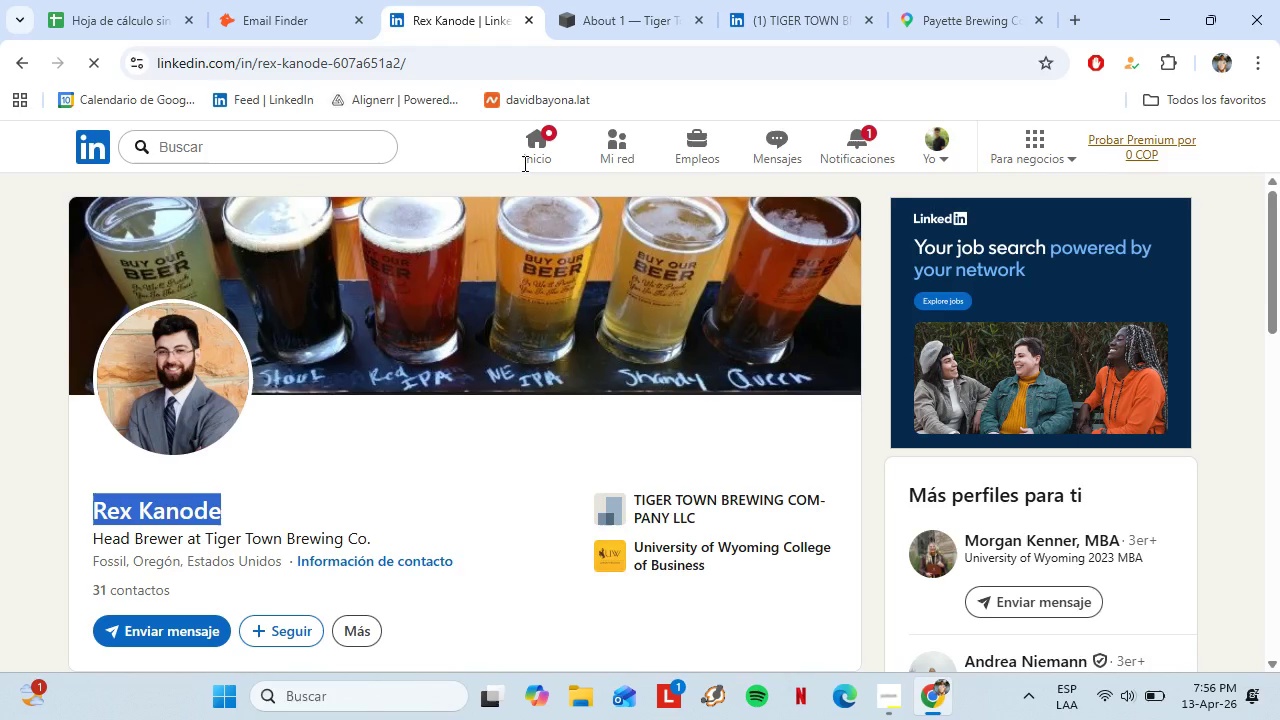 
scroll: coordinate [427, 497], scroll_direction: down, amount: 4.0
 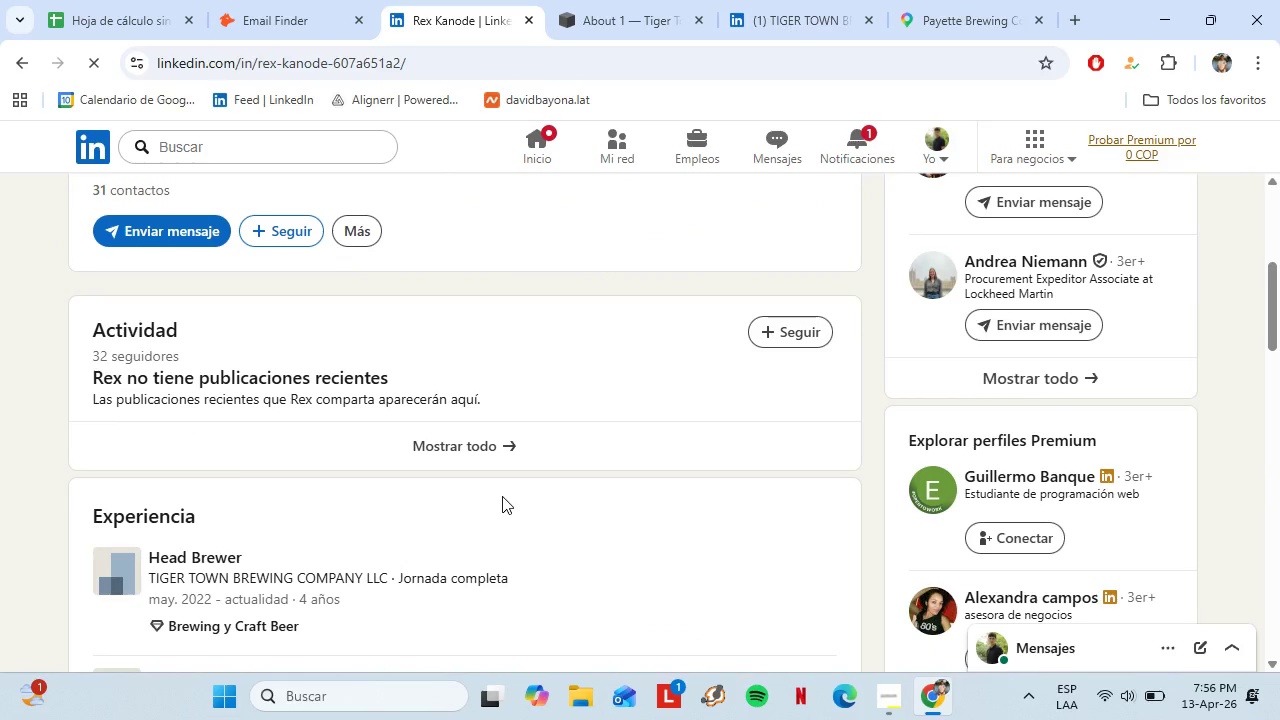 
left_click([232, 0])
 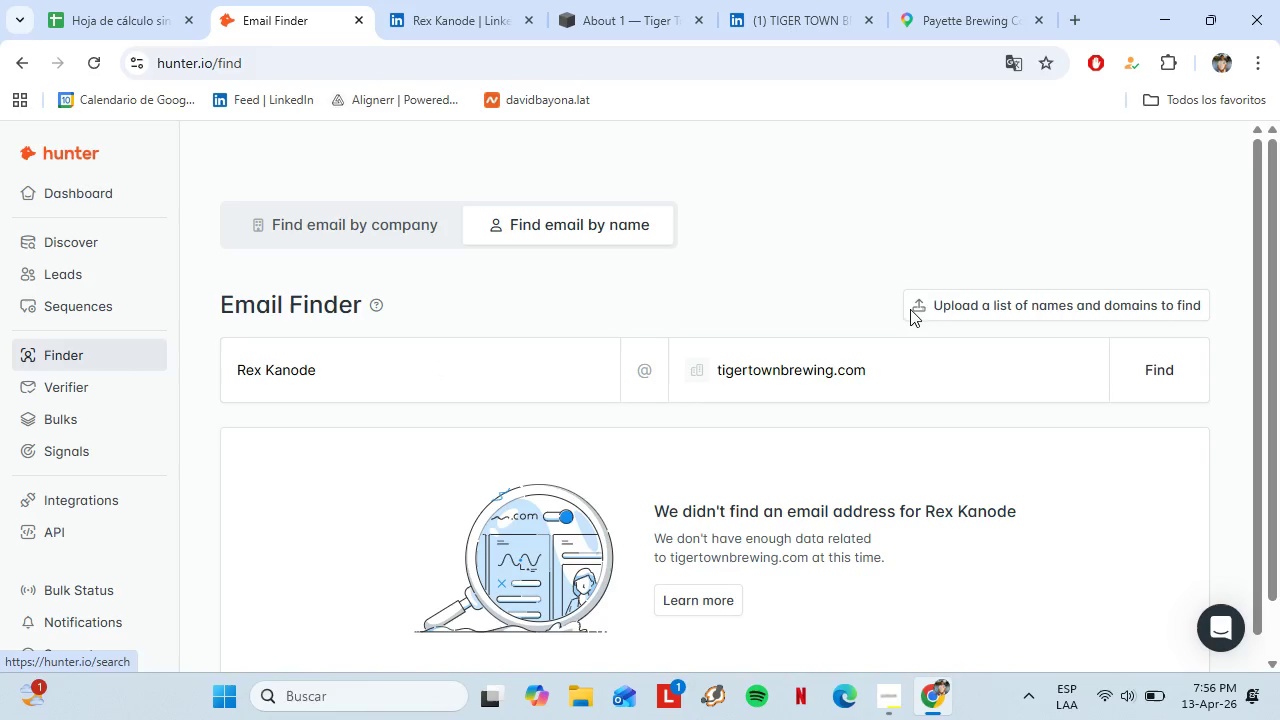 
scroll: coordinate [501, 497], scroll_direction: down, amount: 2.0
 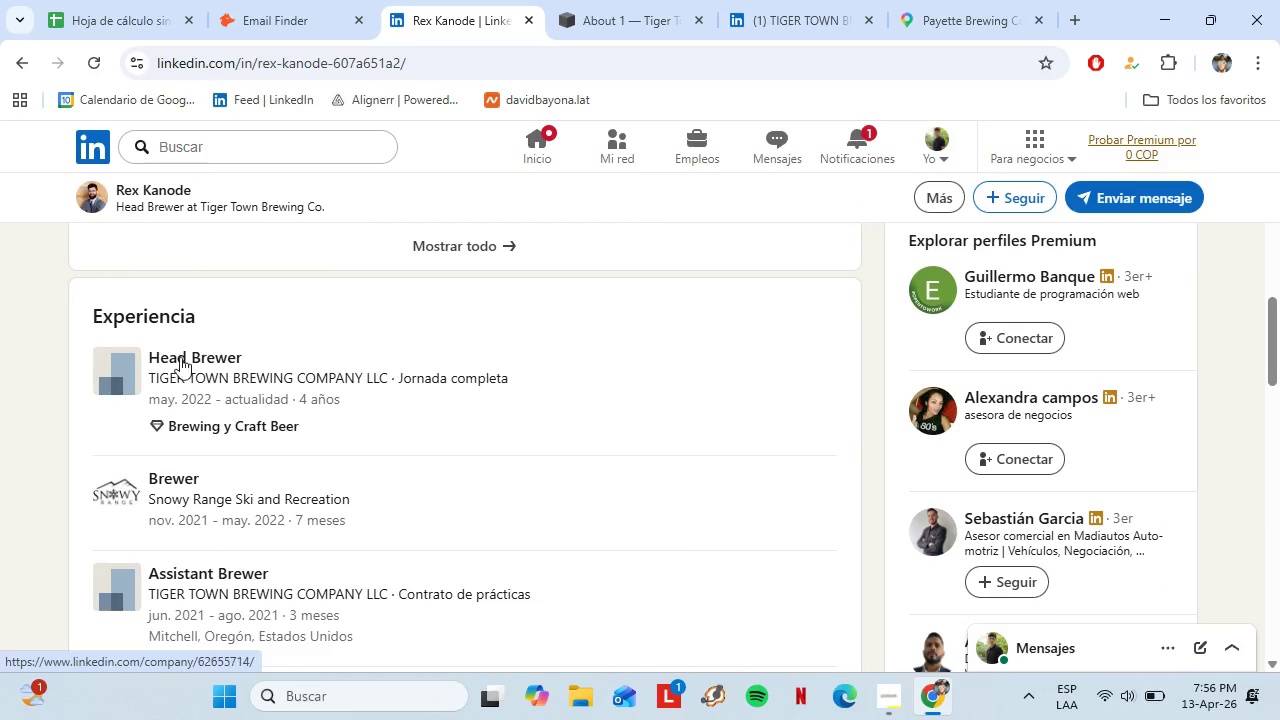 
left_click([843, 372])
 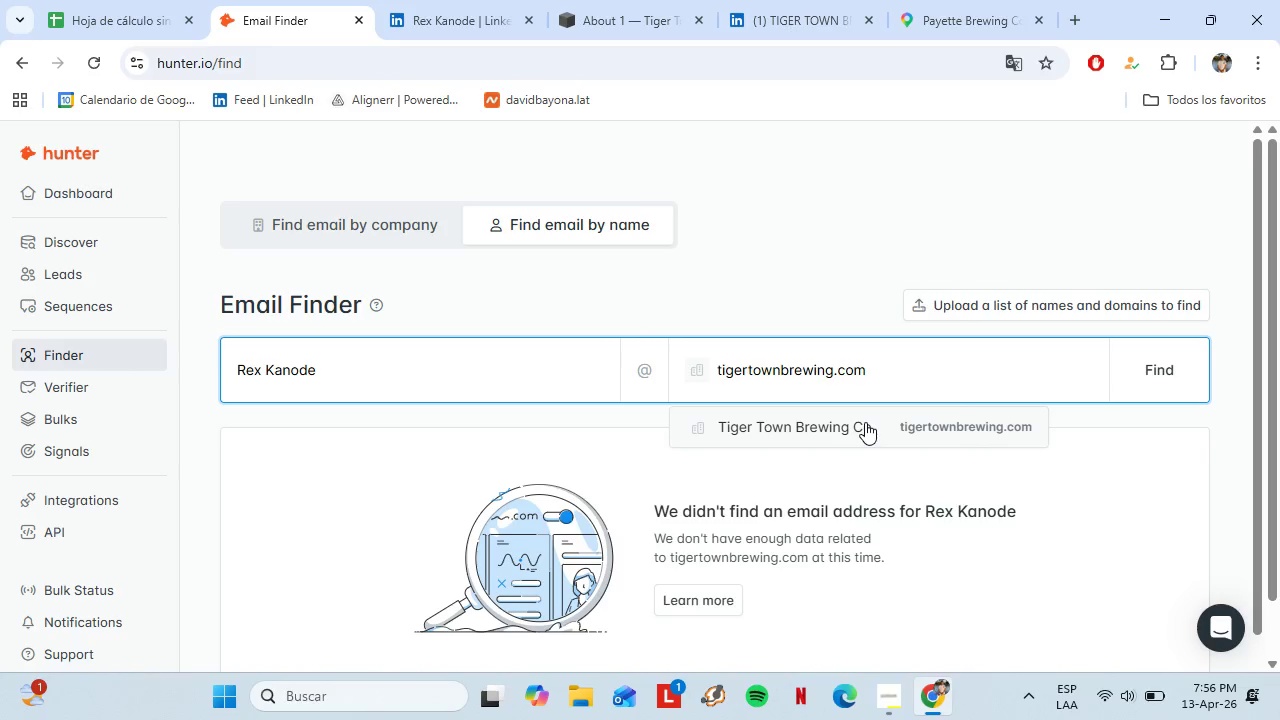 
left_click([865, 422])
 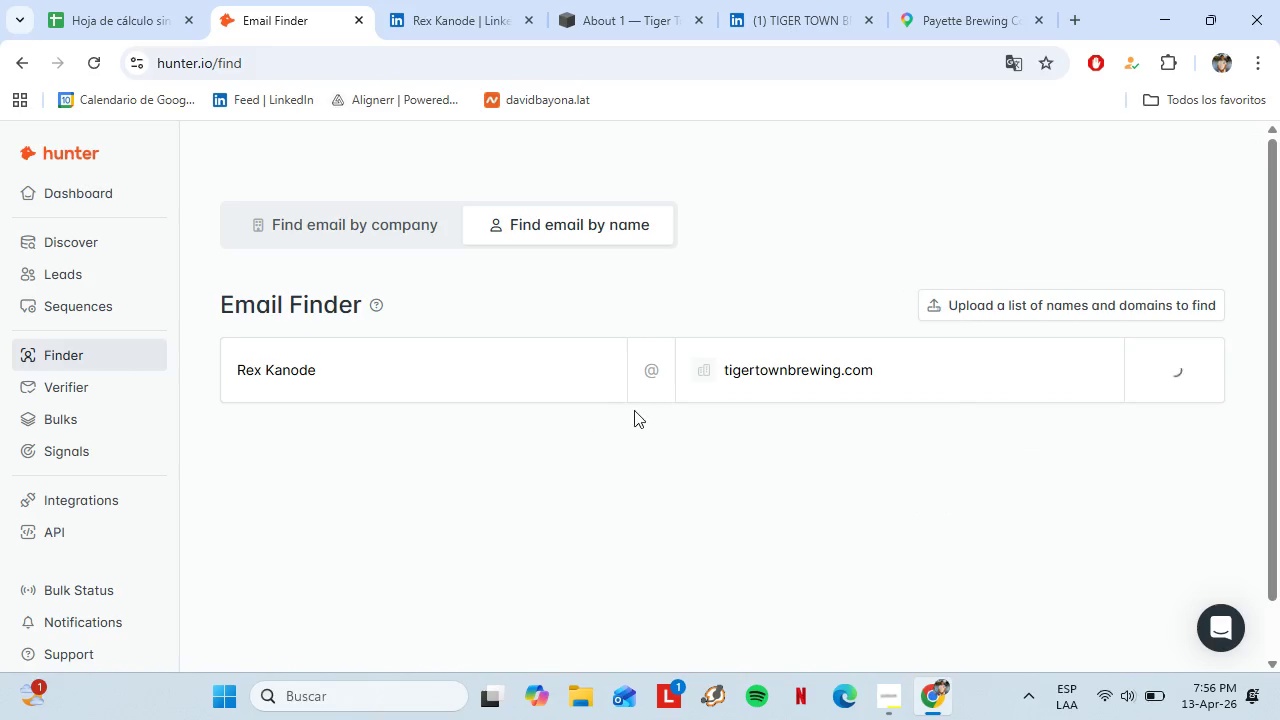 
left_click([56, 642])
 